 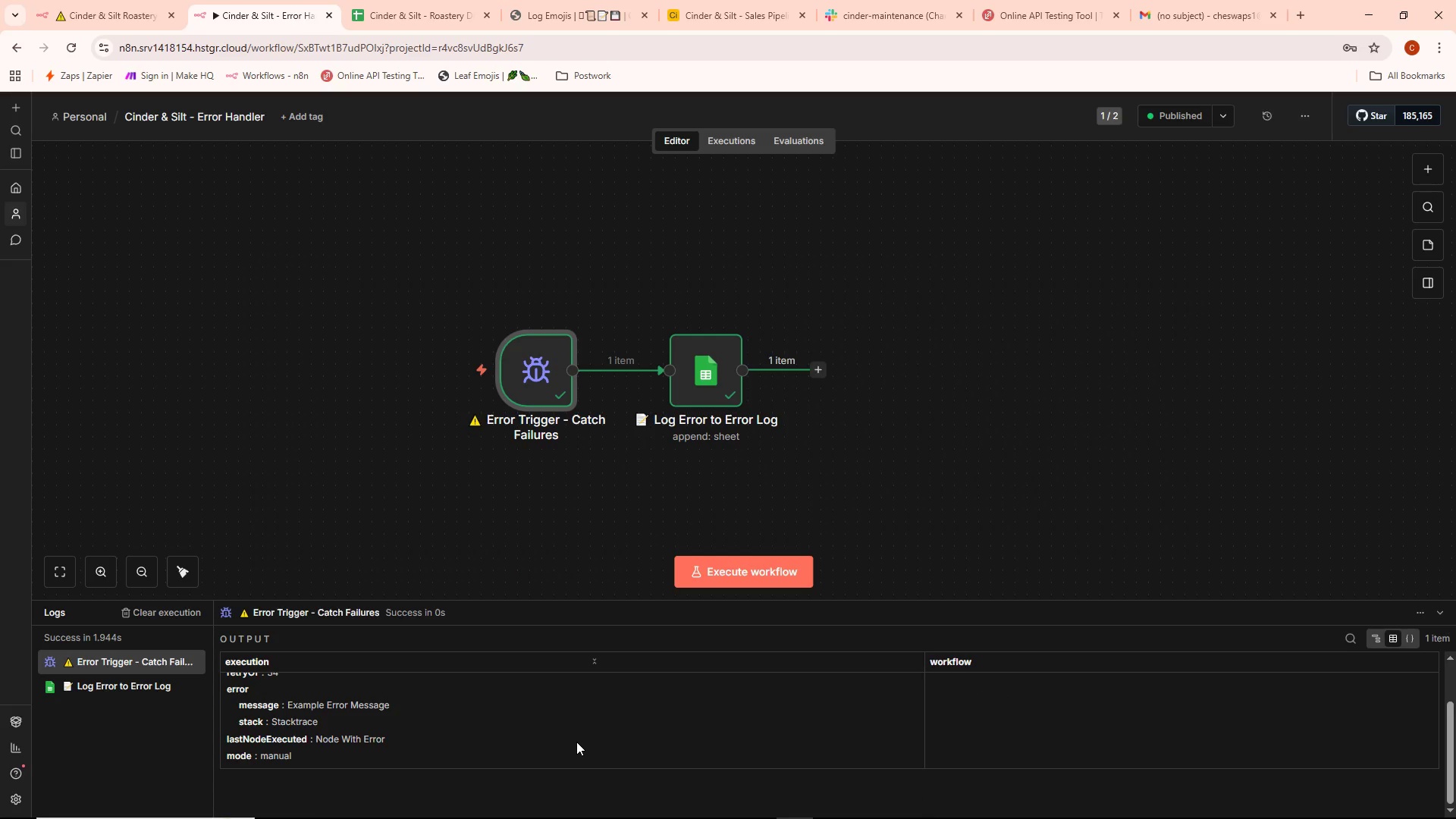 
scroll: coordinate [577, 742], scroll_direction: up, amount: 1.0
 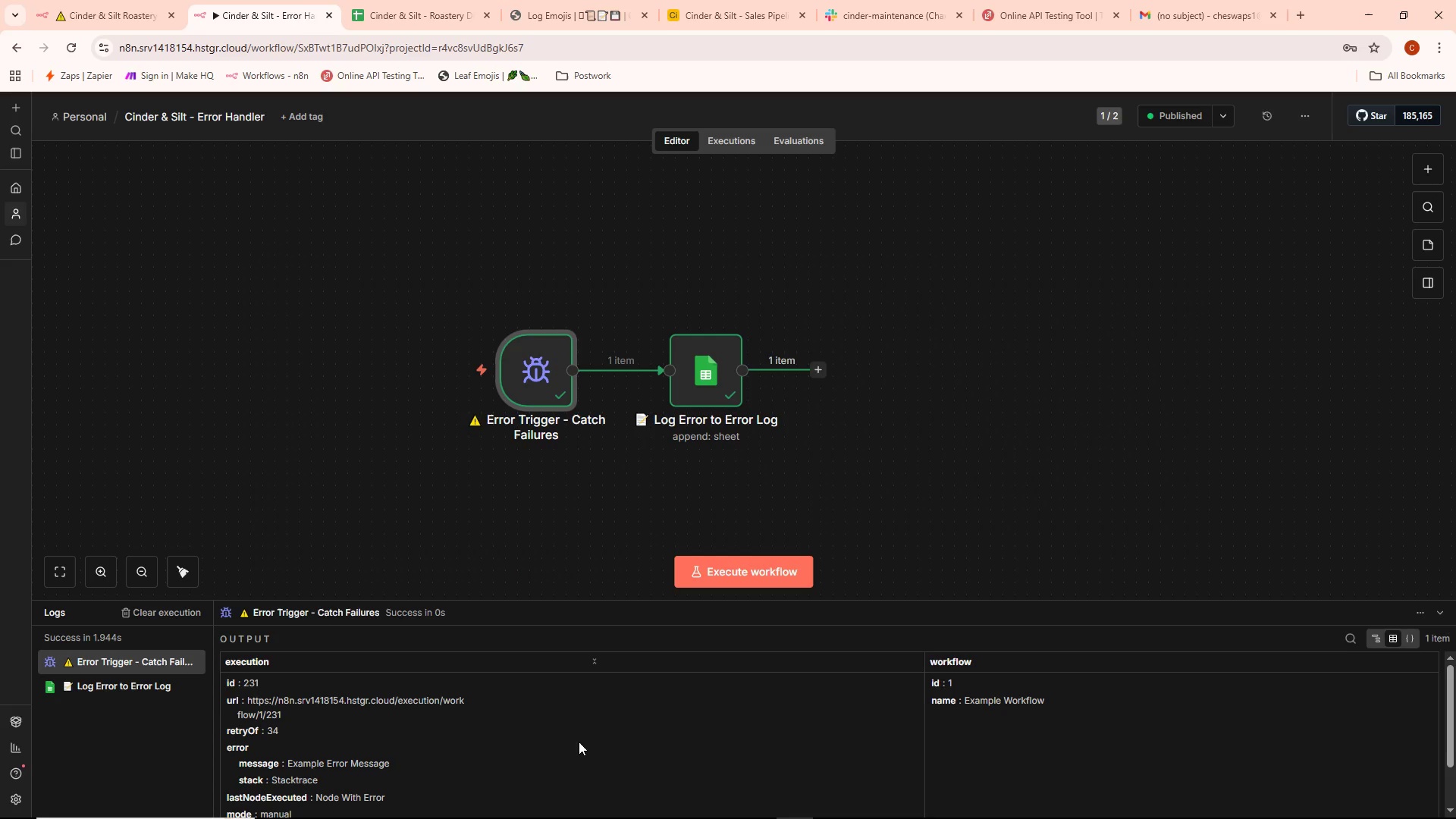 
scroll: coordinate [579, 742], scroll_direction: down, amount: 1.0
 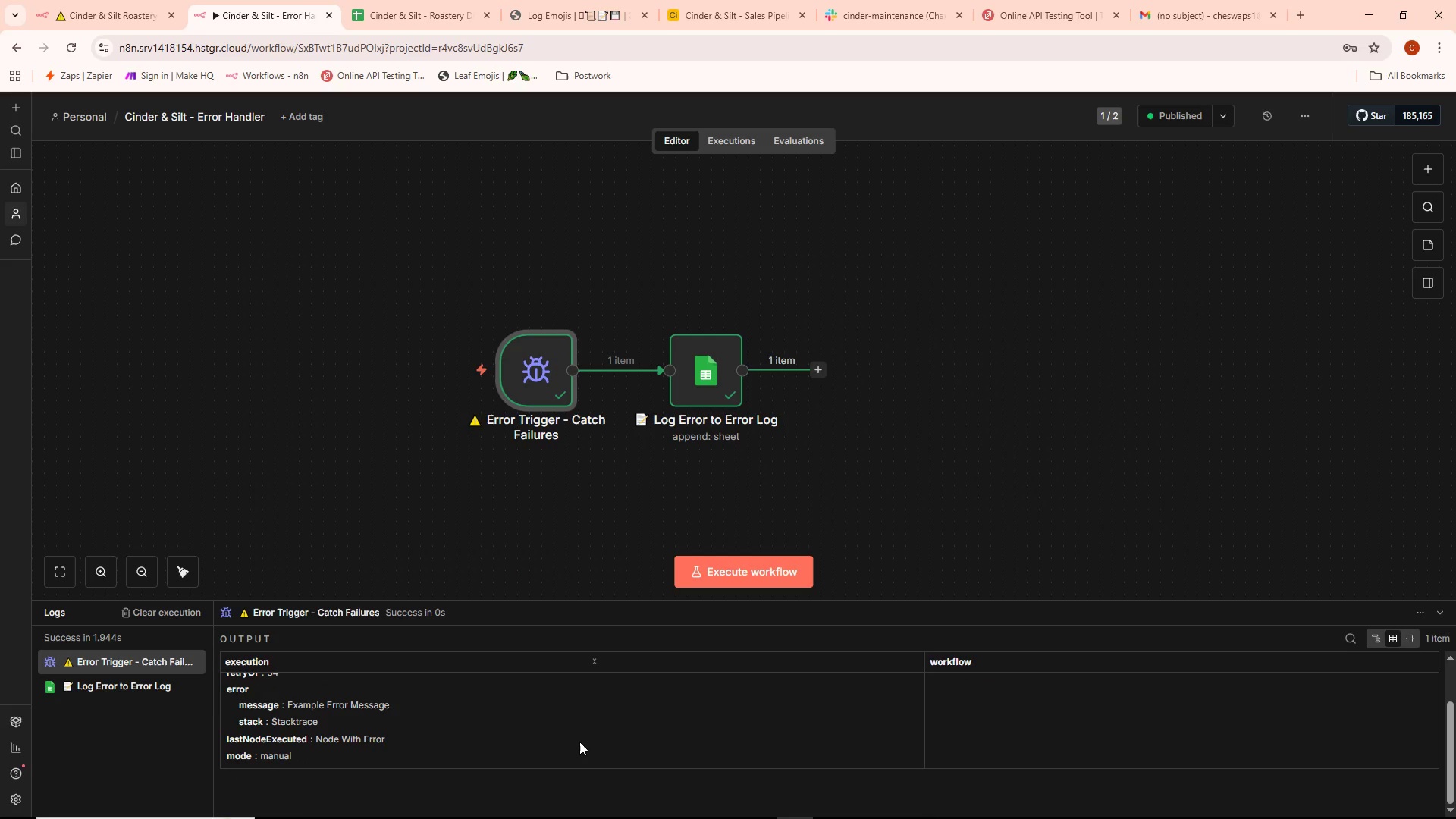 
scroll: coordinate [579, 742], scroll_direction: up, amount: 1.0
 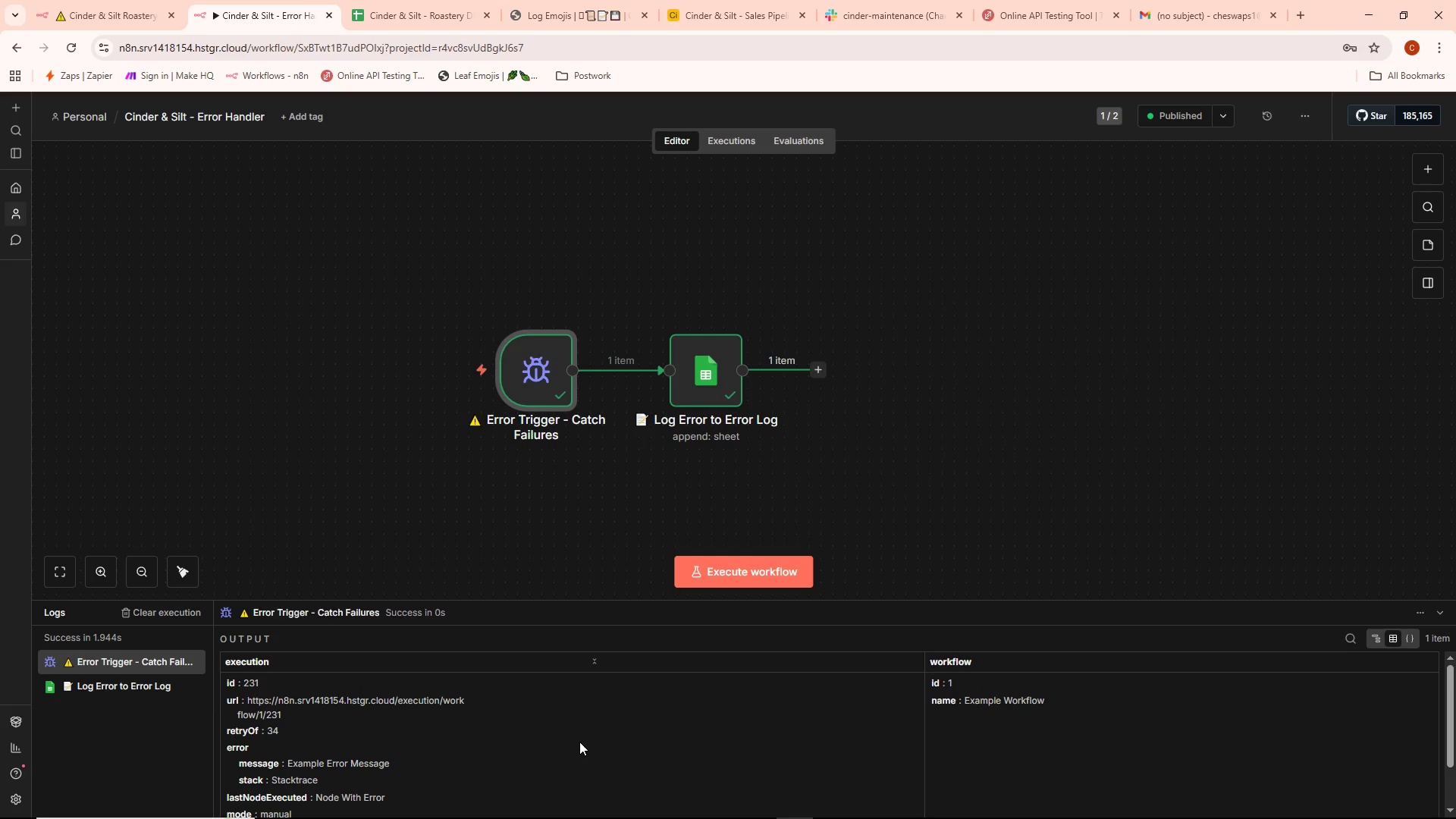 
left_click_drag(start_coordinate=[1449, 689], to_coordinate=[1449, 708])
 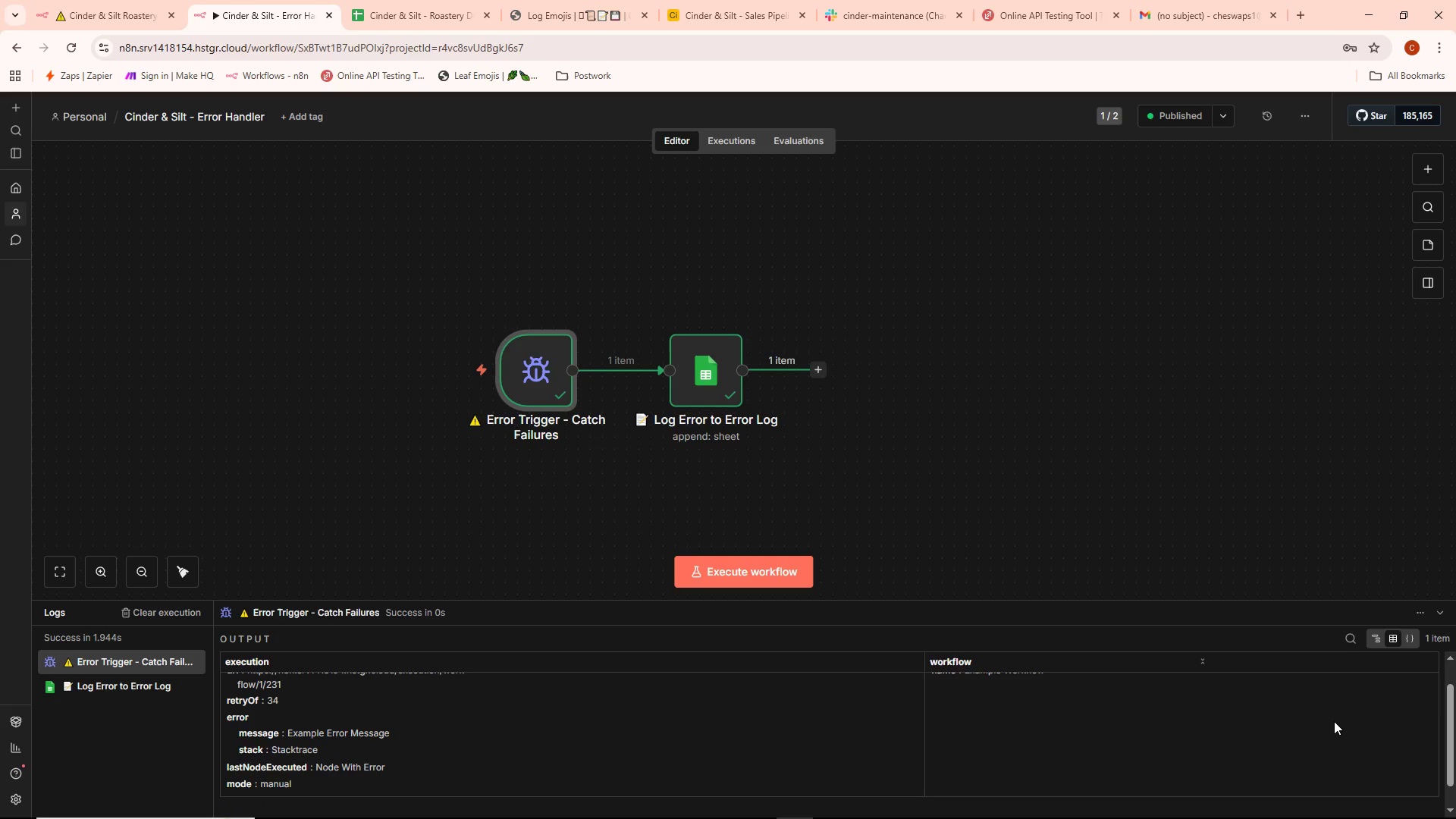 
left_click_drag(start_coordinate=[1448, 704], to_coordinate=[1447, 697])
 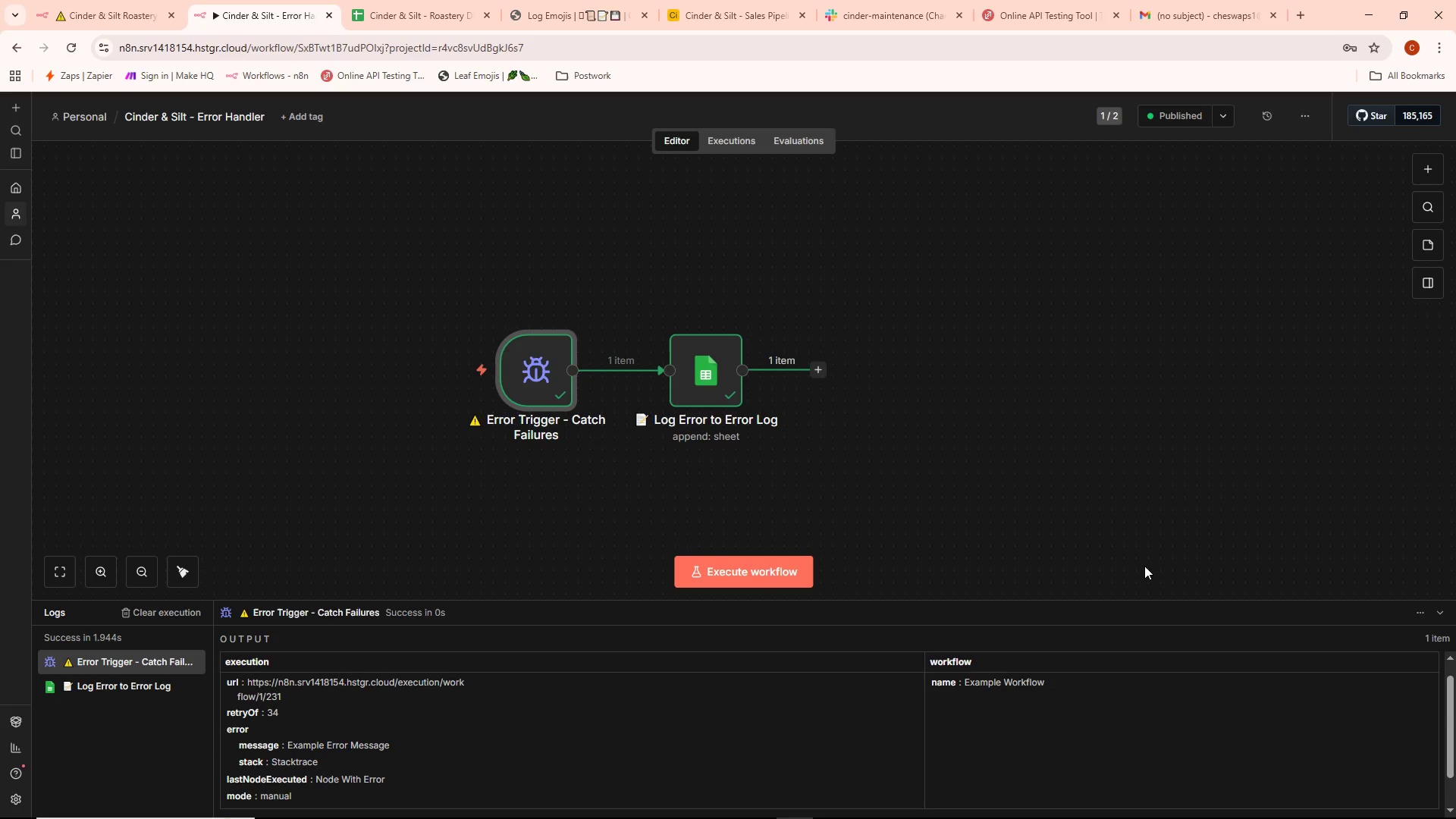 
wait(15.48)
 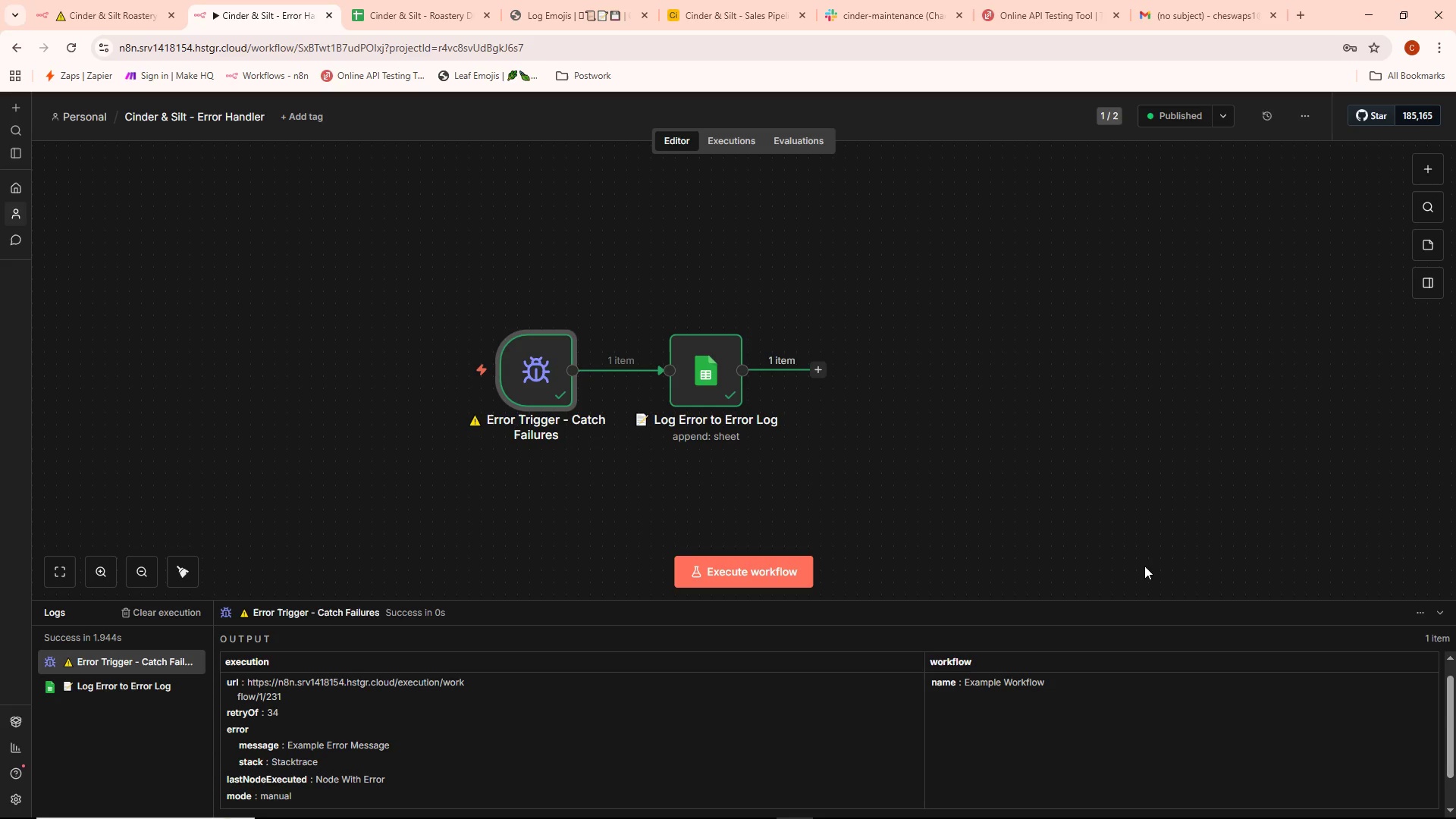 
left_click([266, 0])
 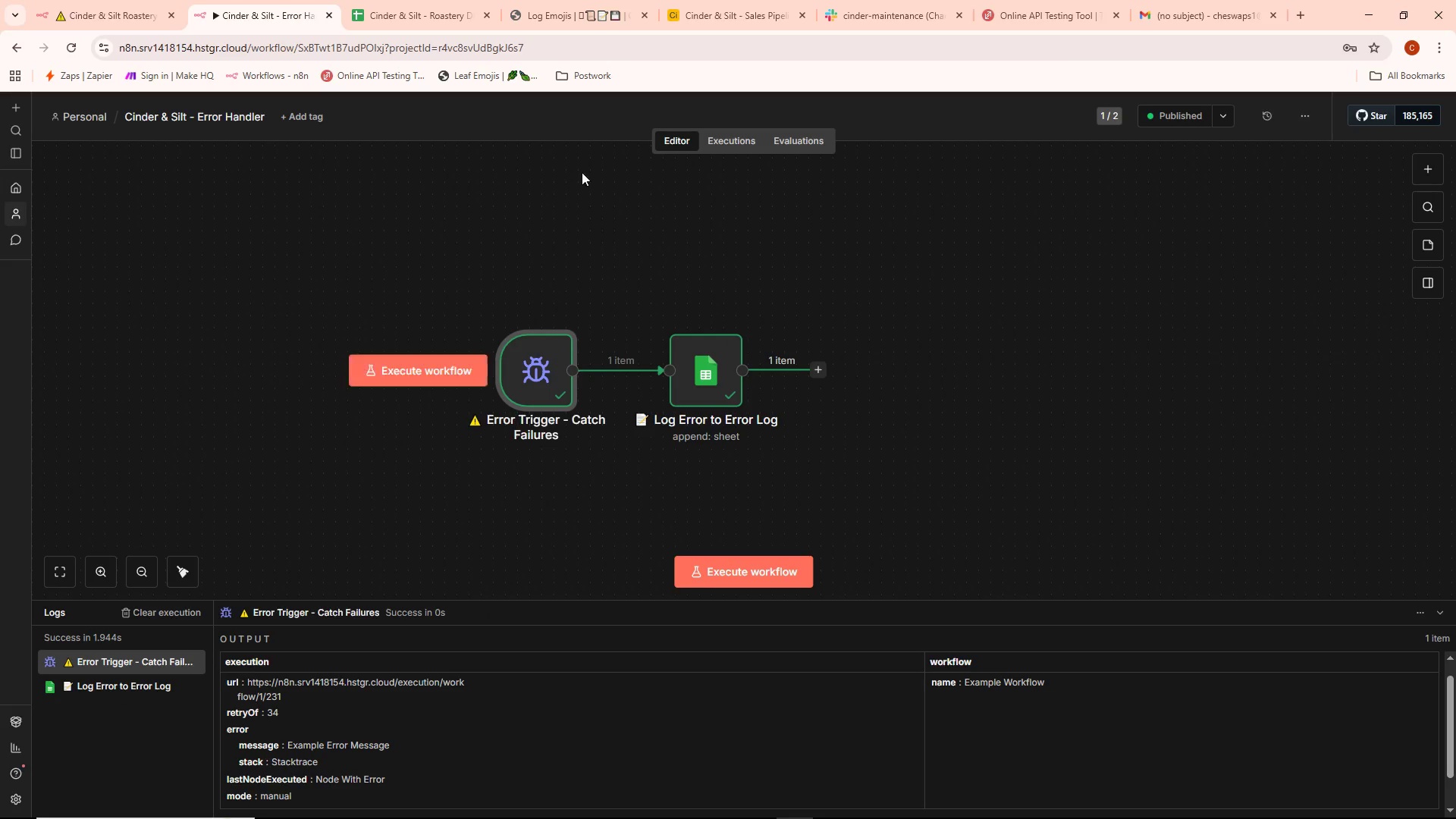 
left_click([595, 0])
 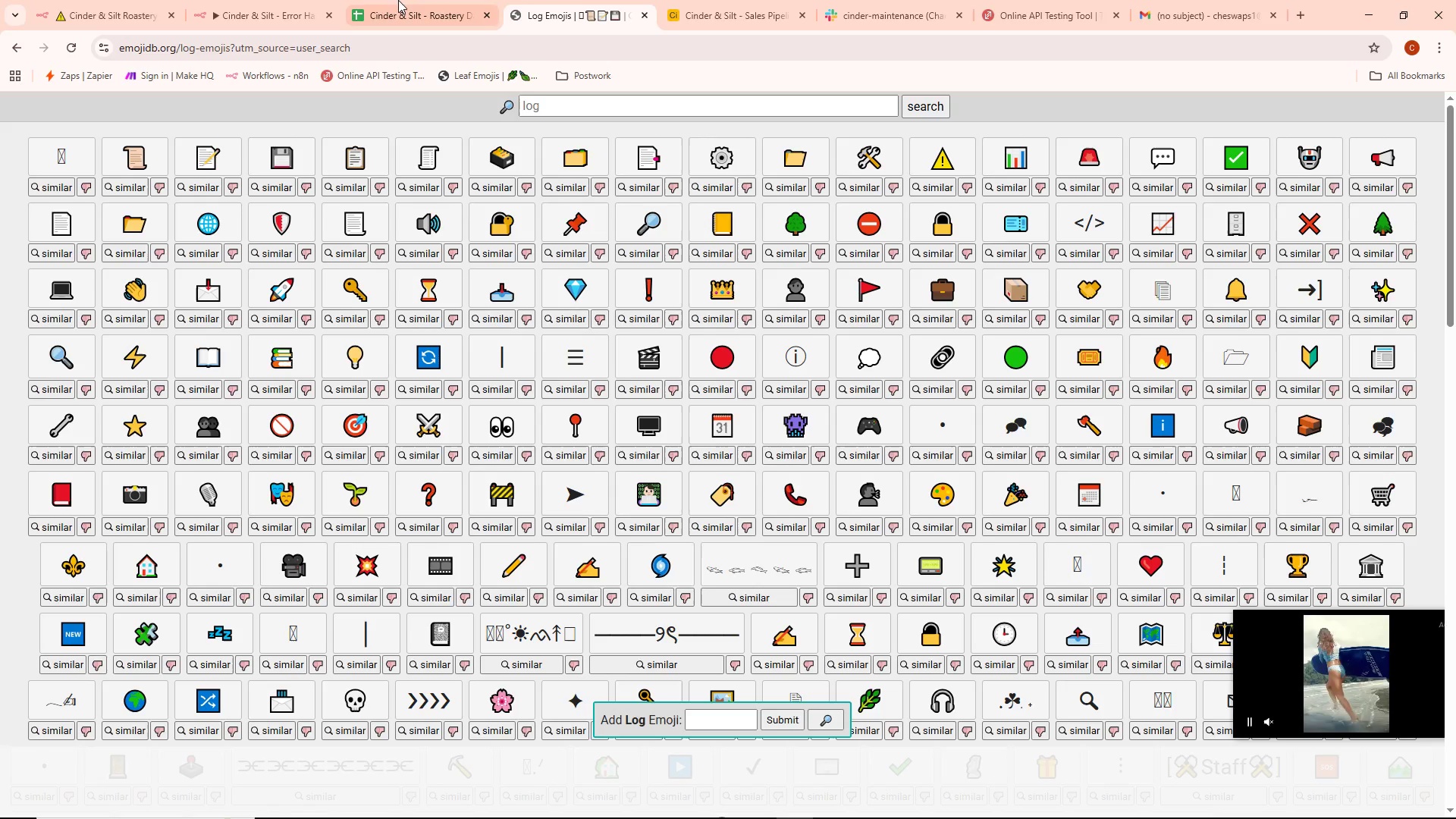 
left_click([385, 0])
 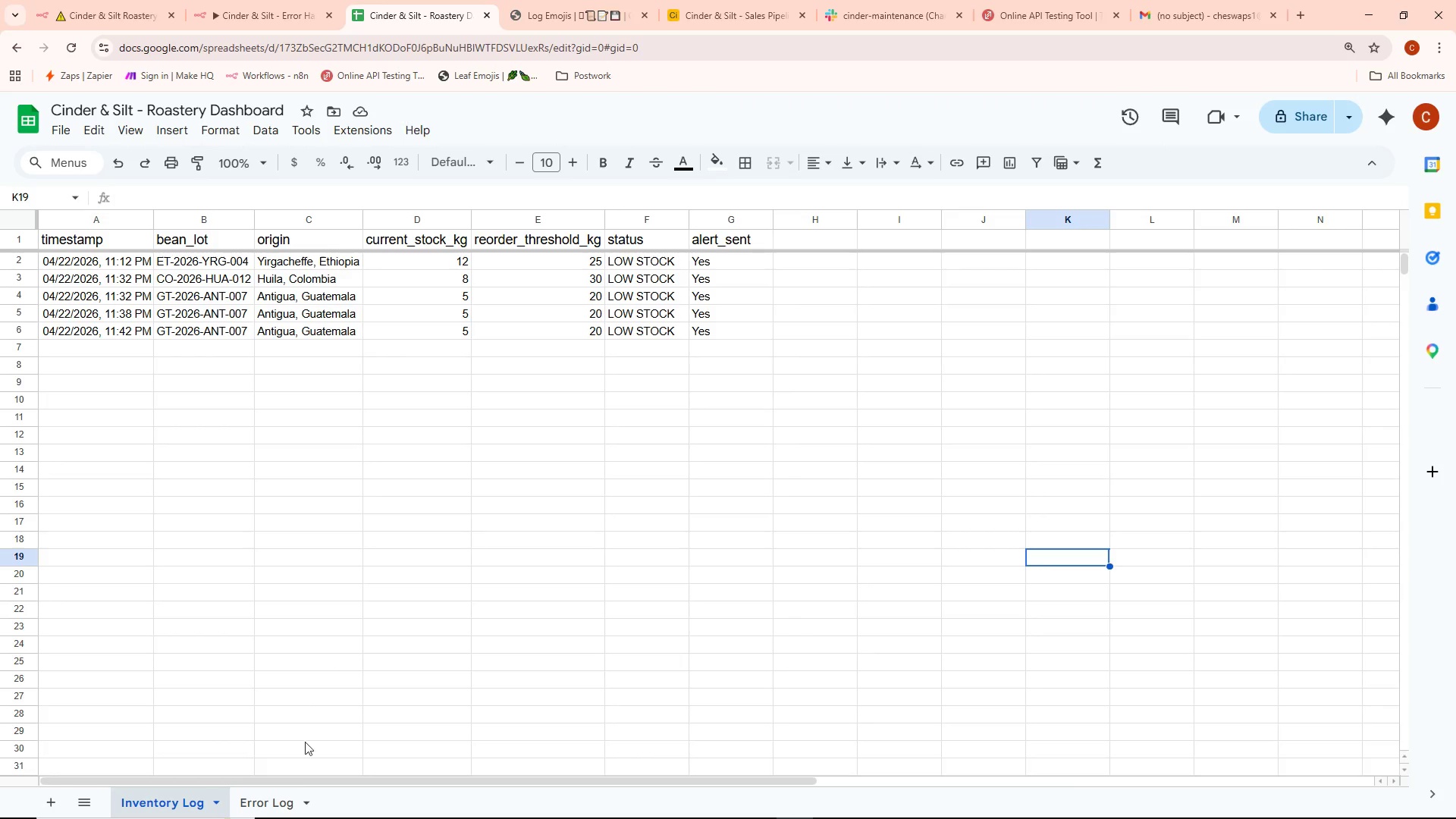 
left_click([250, 799])
 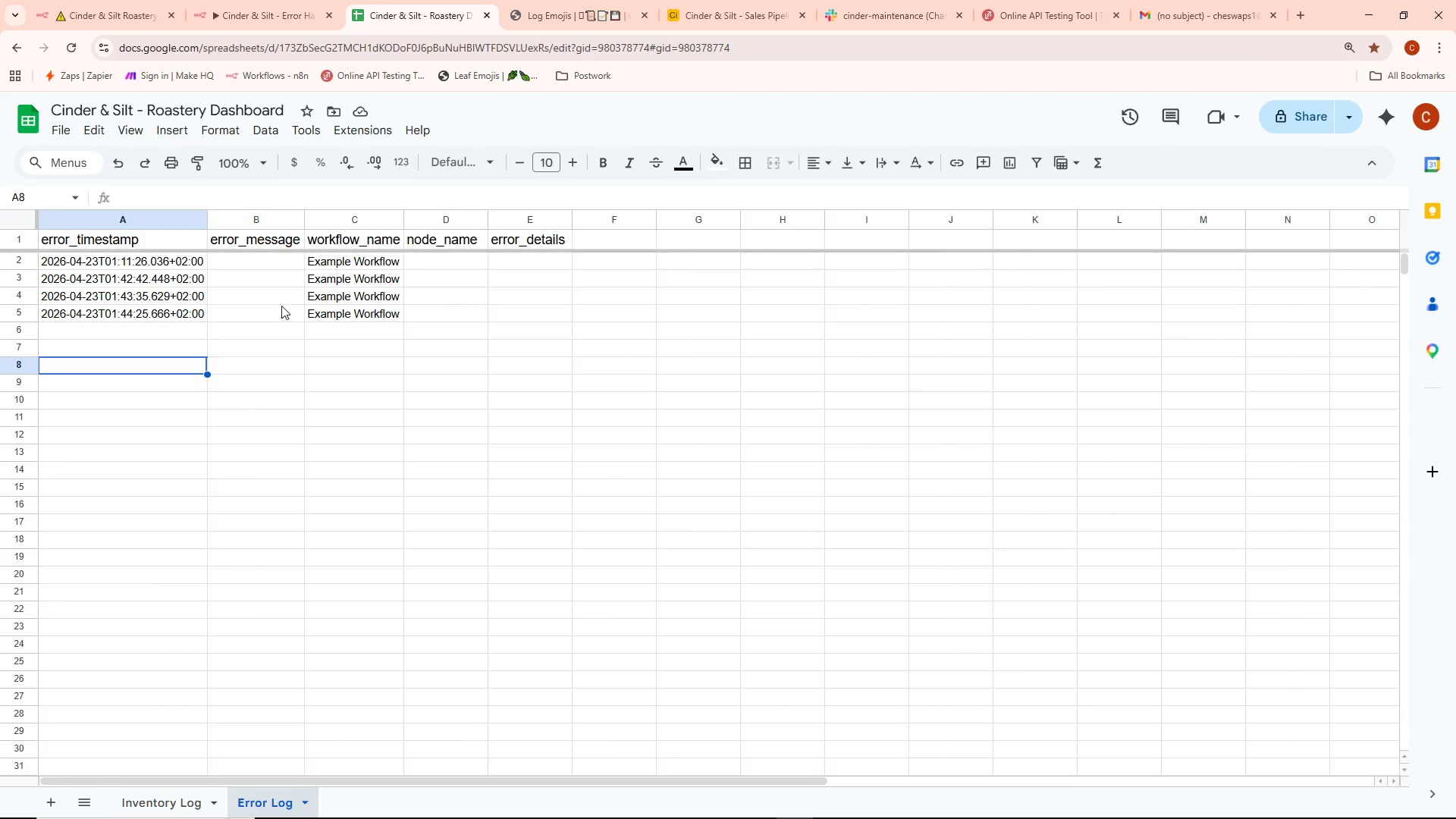 
right_click([281, 309])
 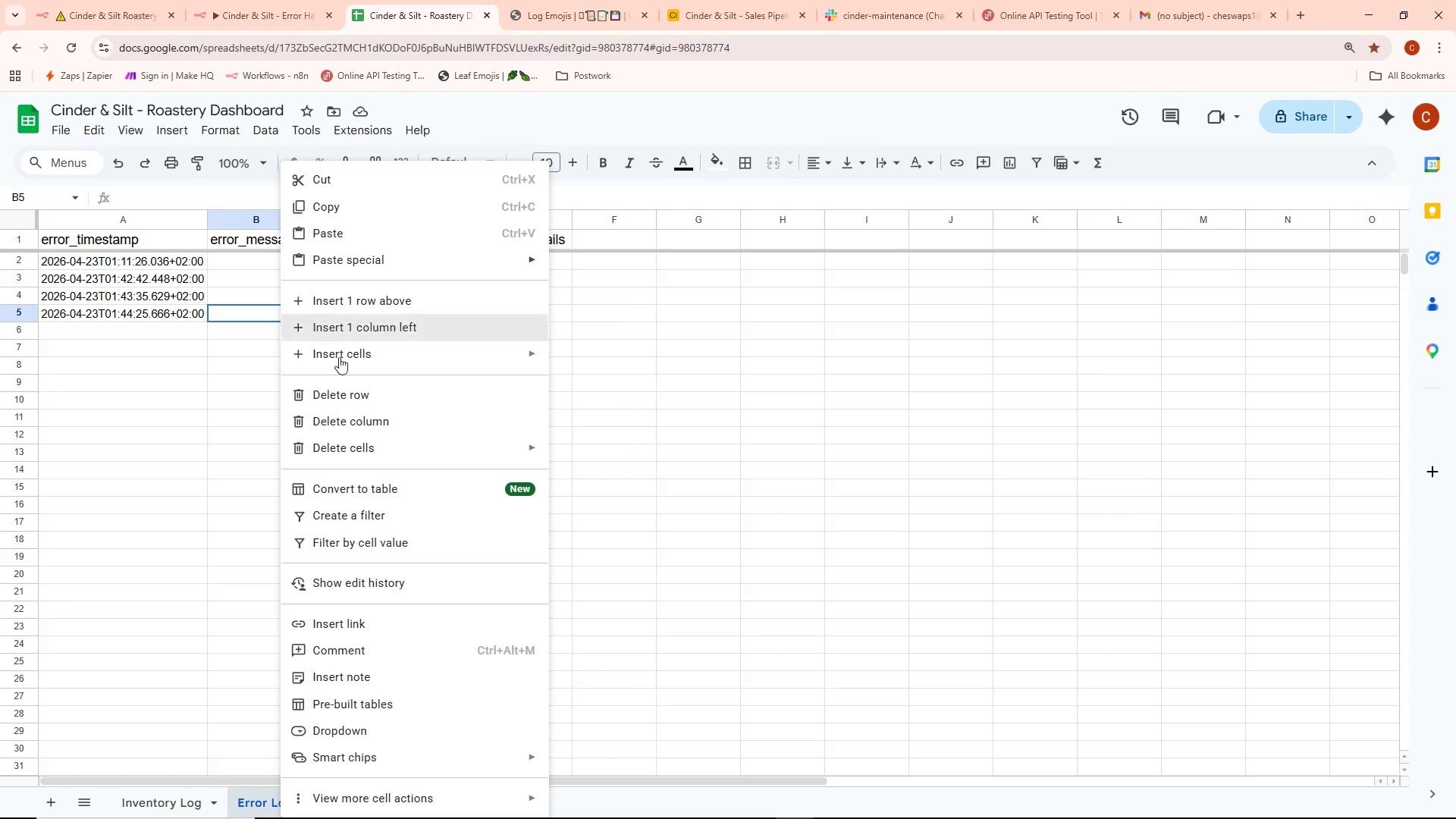 
wait(5.75)
 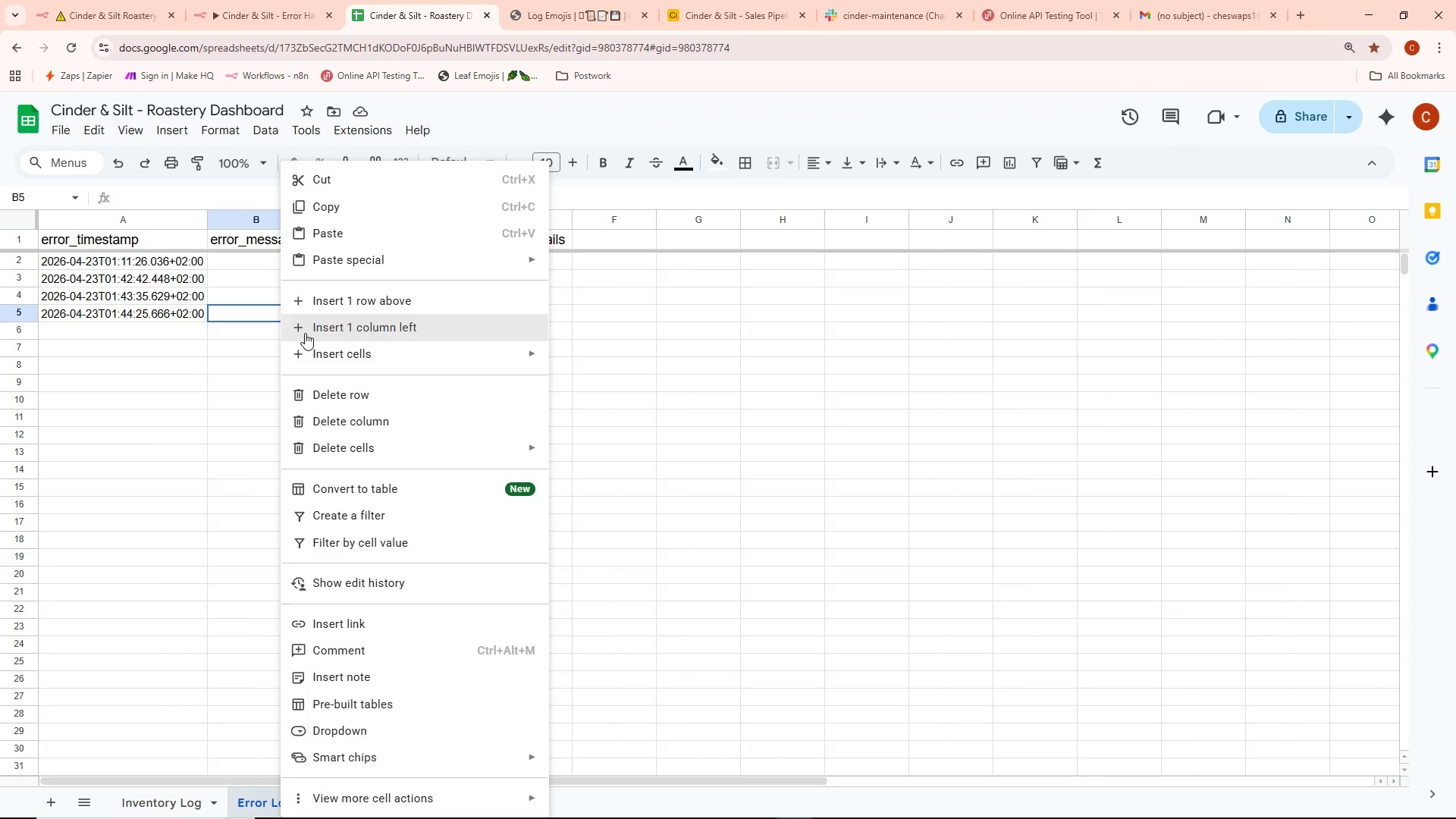 
left_click([362, 403])
 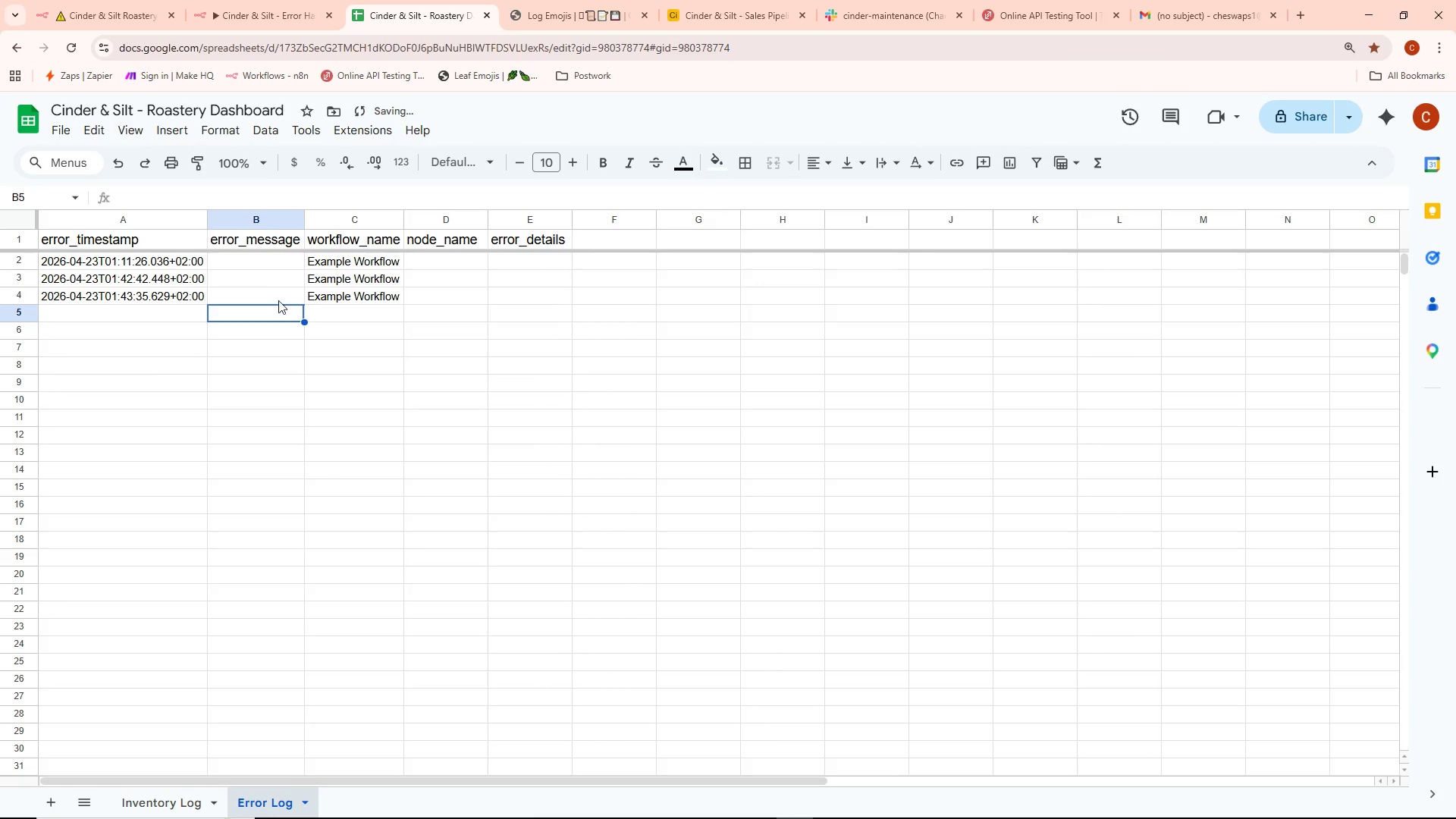 
right_click([277, 296])
 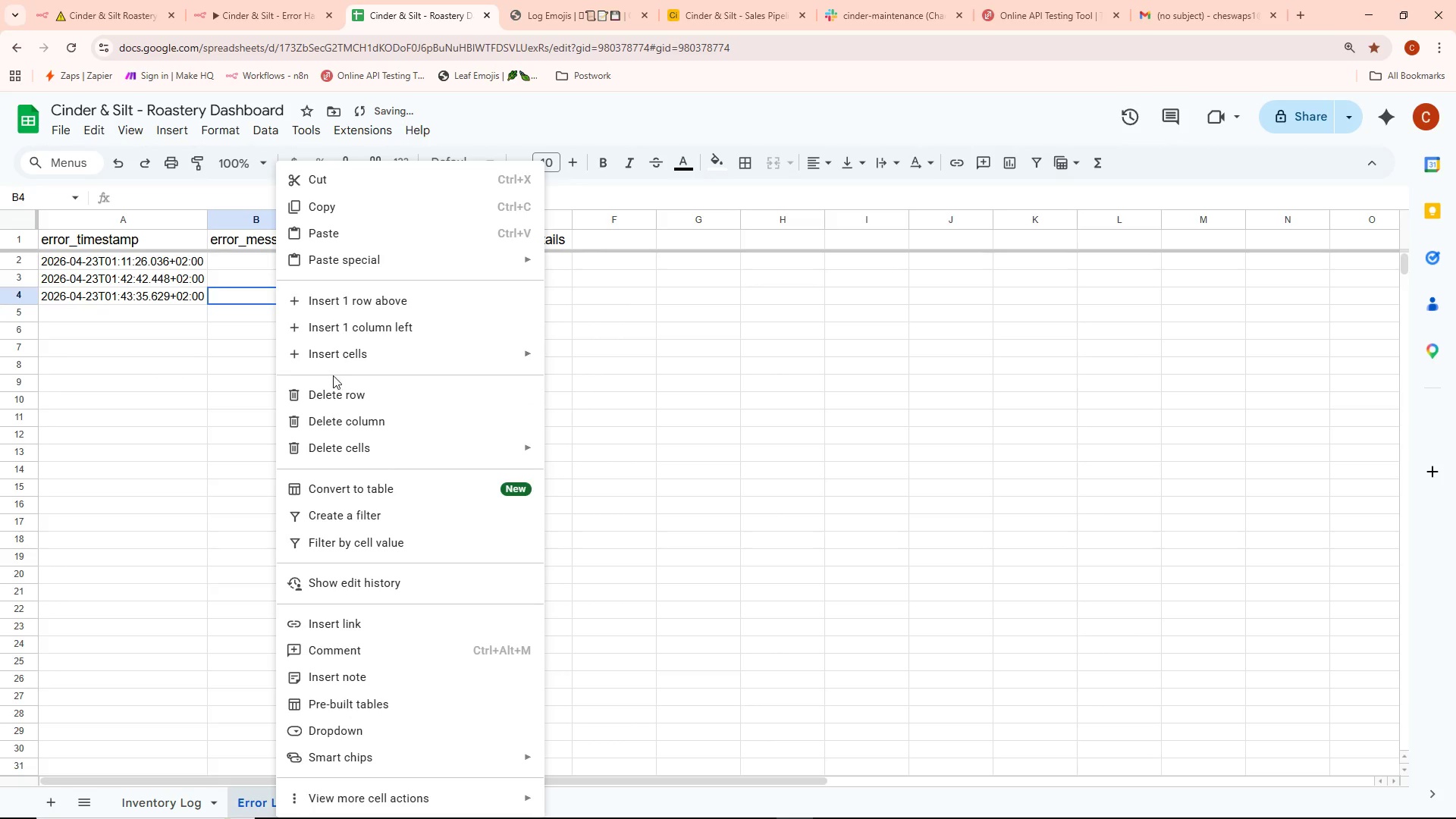 
left_click([334, 389])
 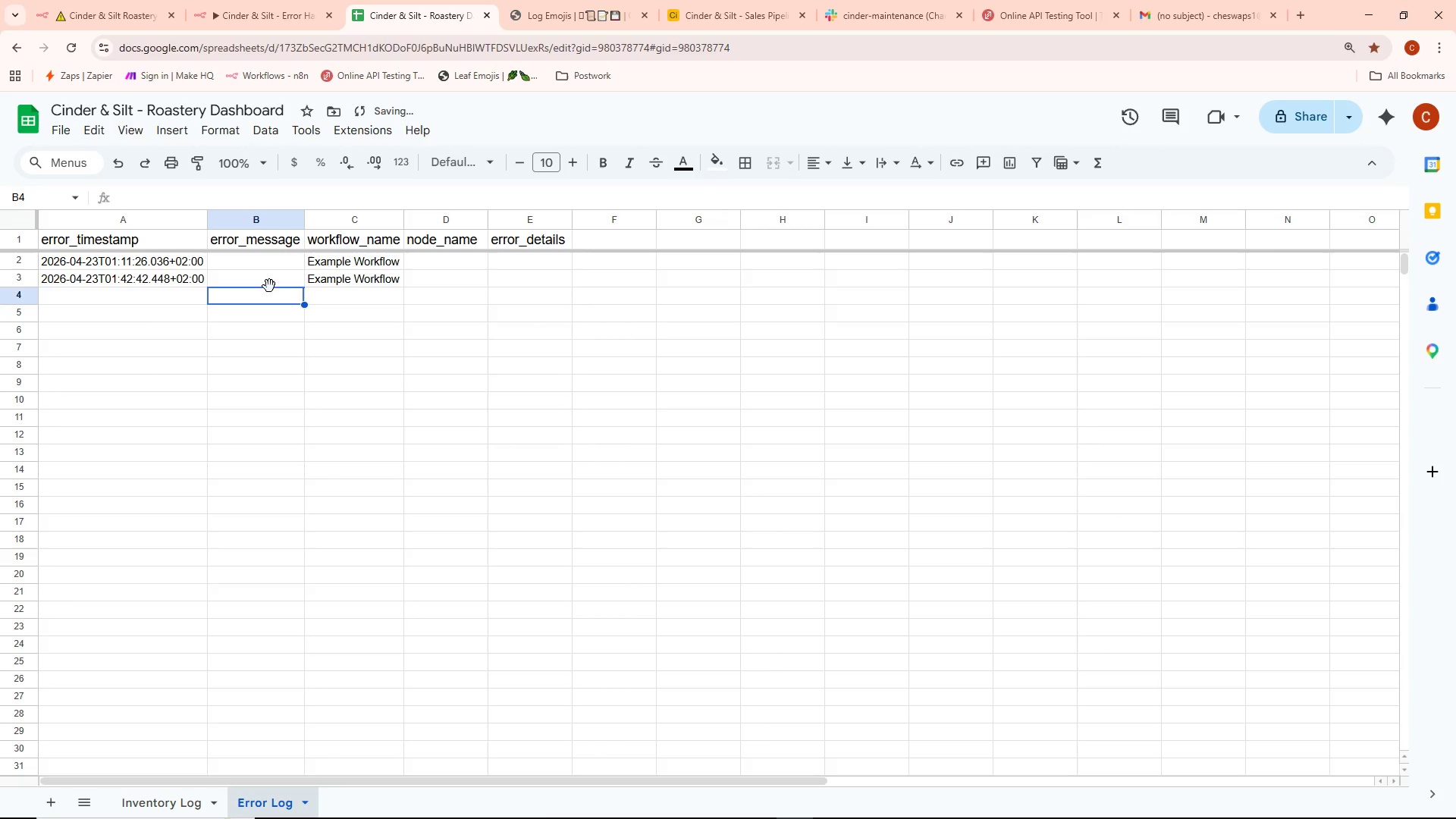 
right_click([267, 281])
 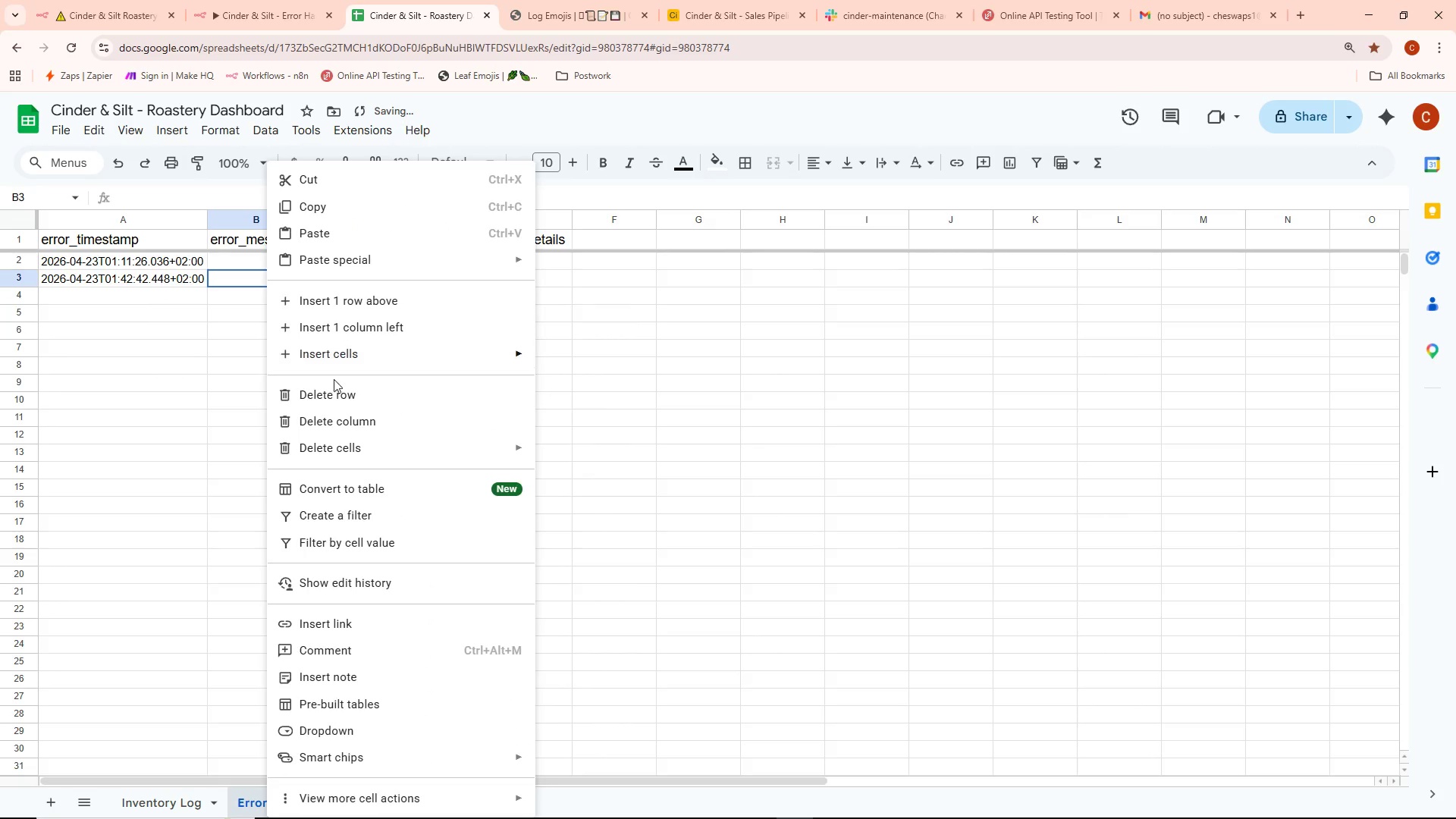 
left_click([334, 387])
 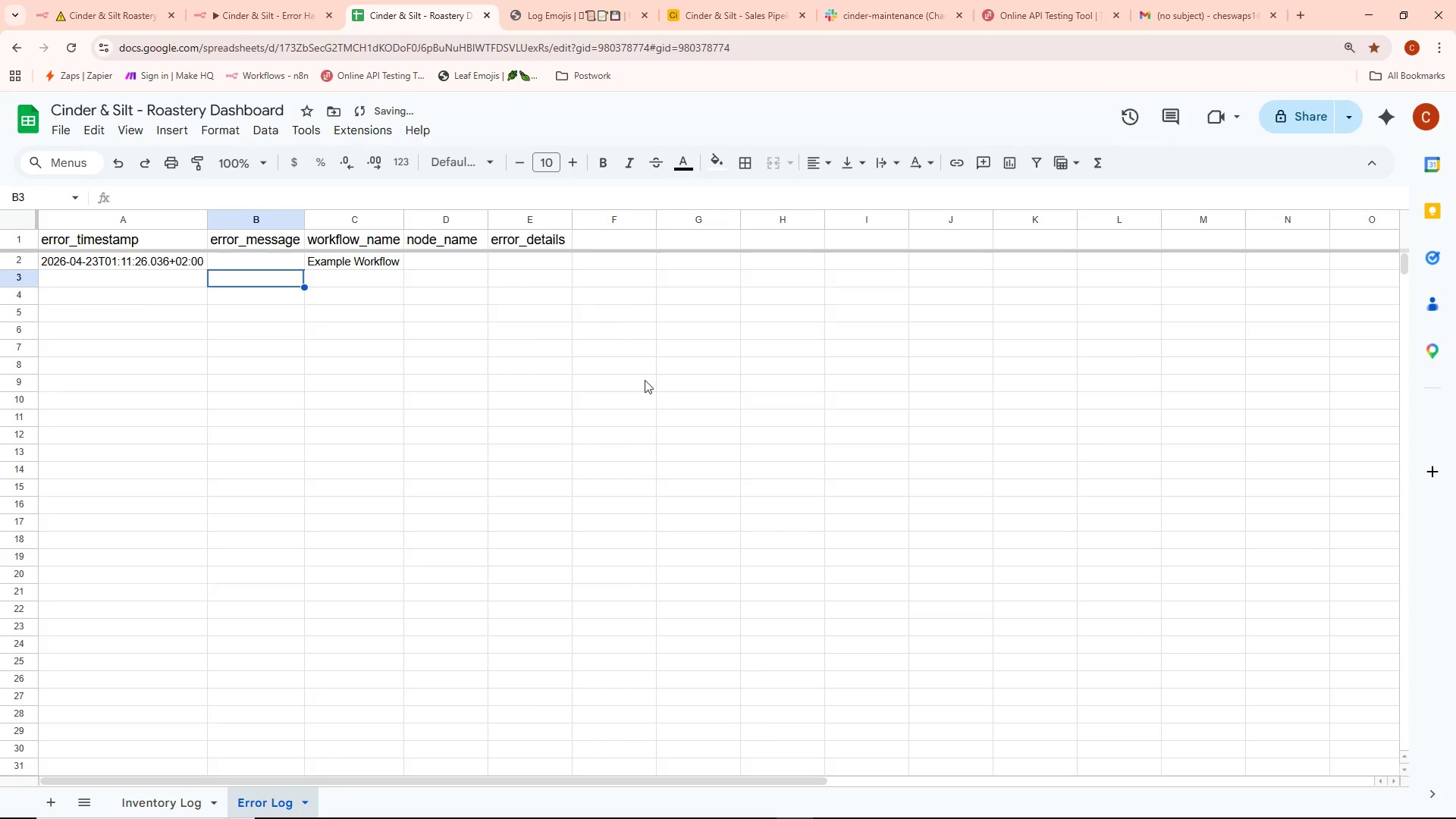 
left_click([731, 366])
 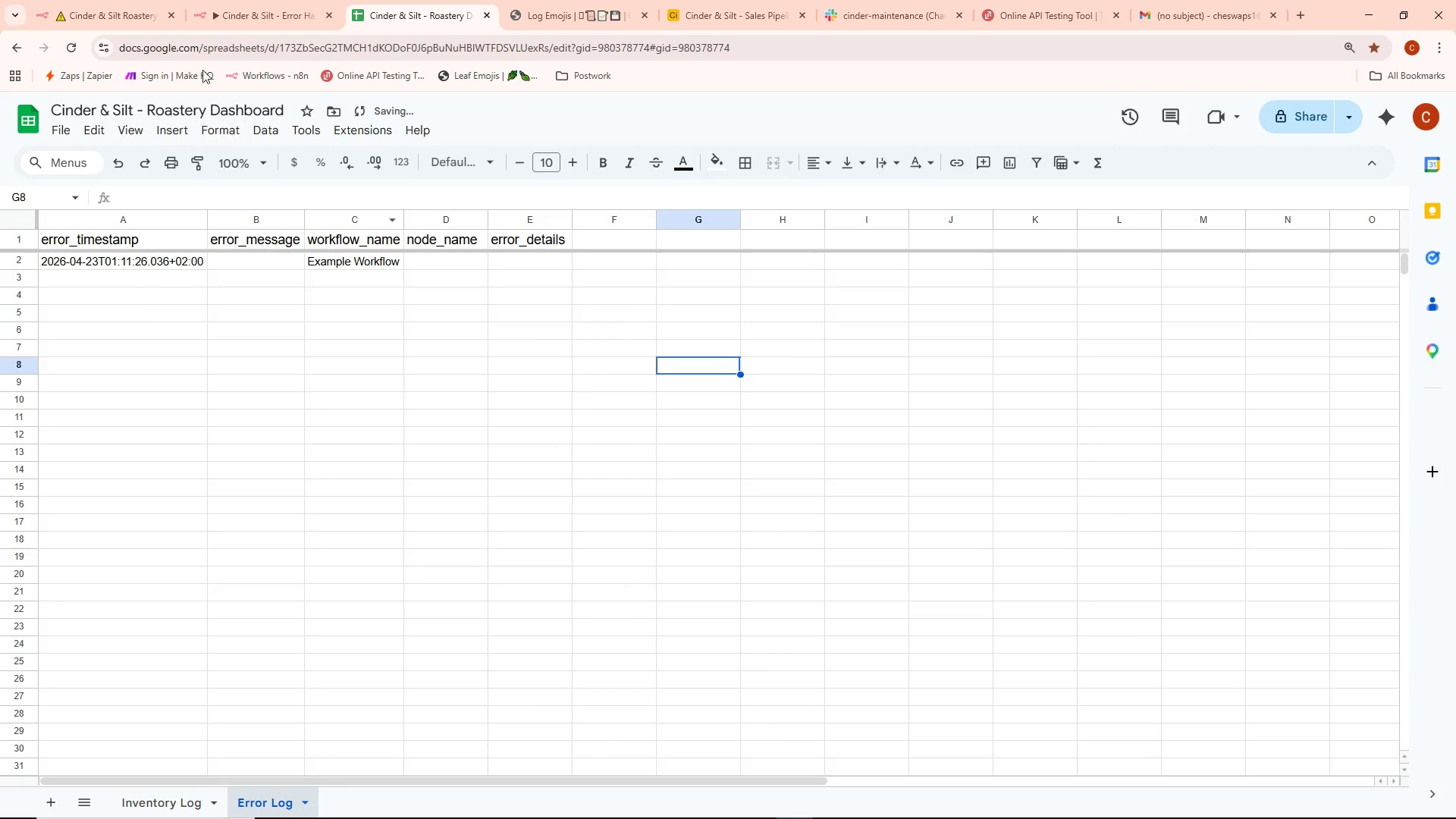 
left_click([115, 2])
 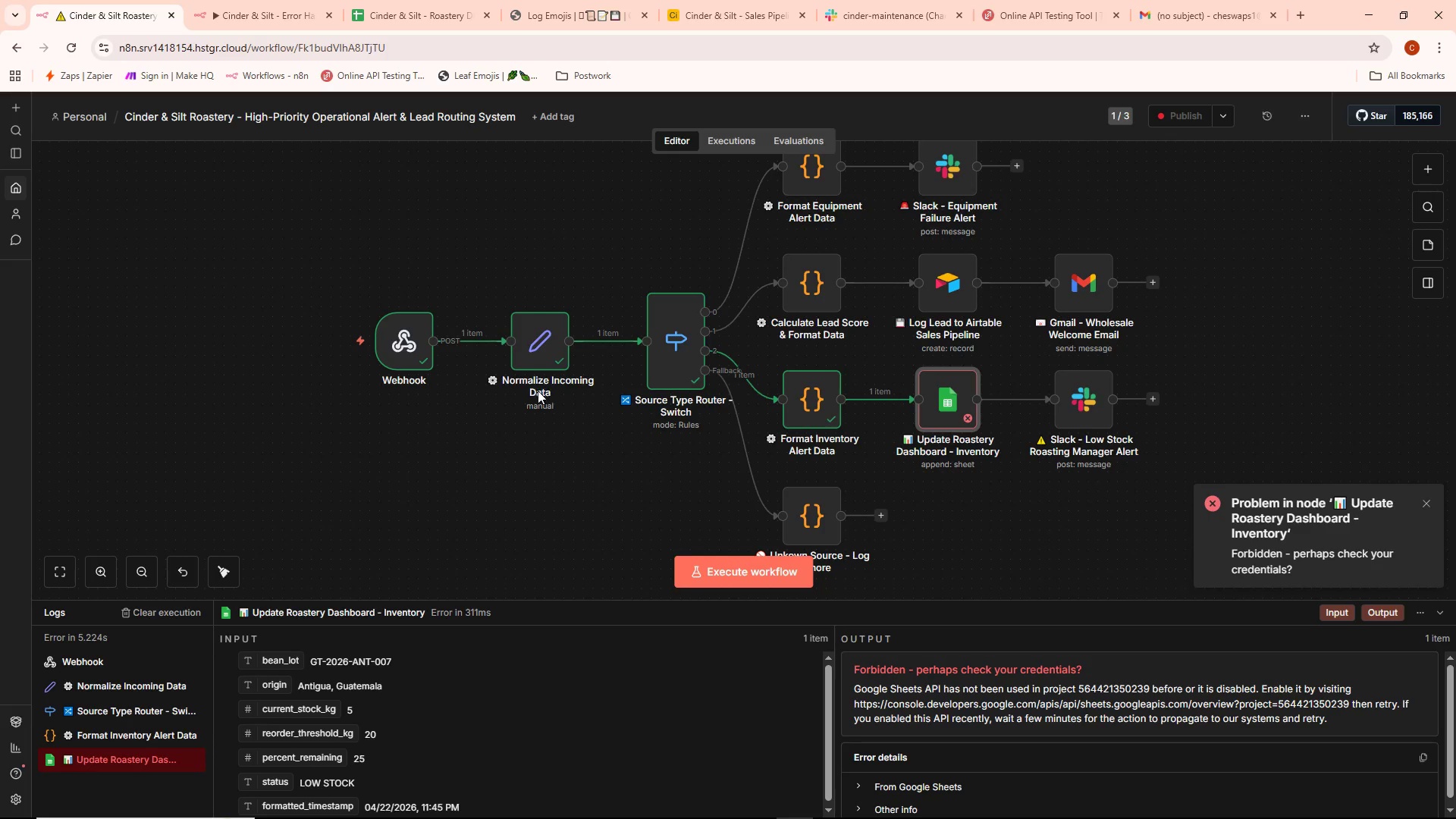 
wait(5.06)
 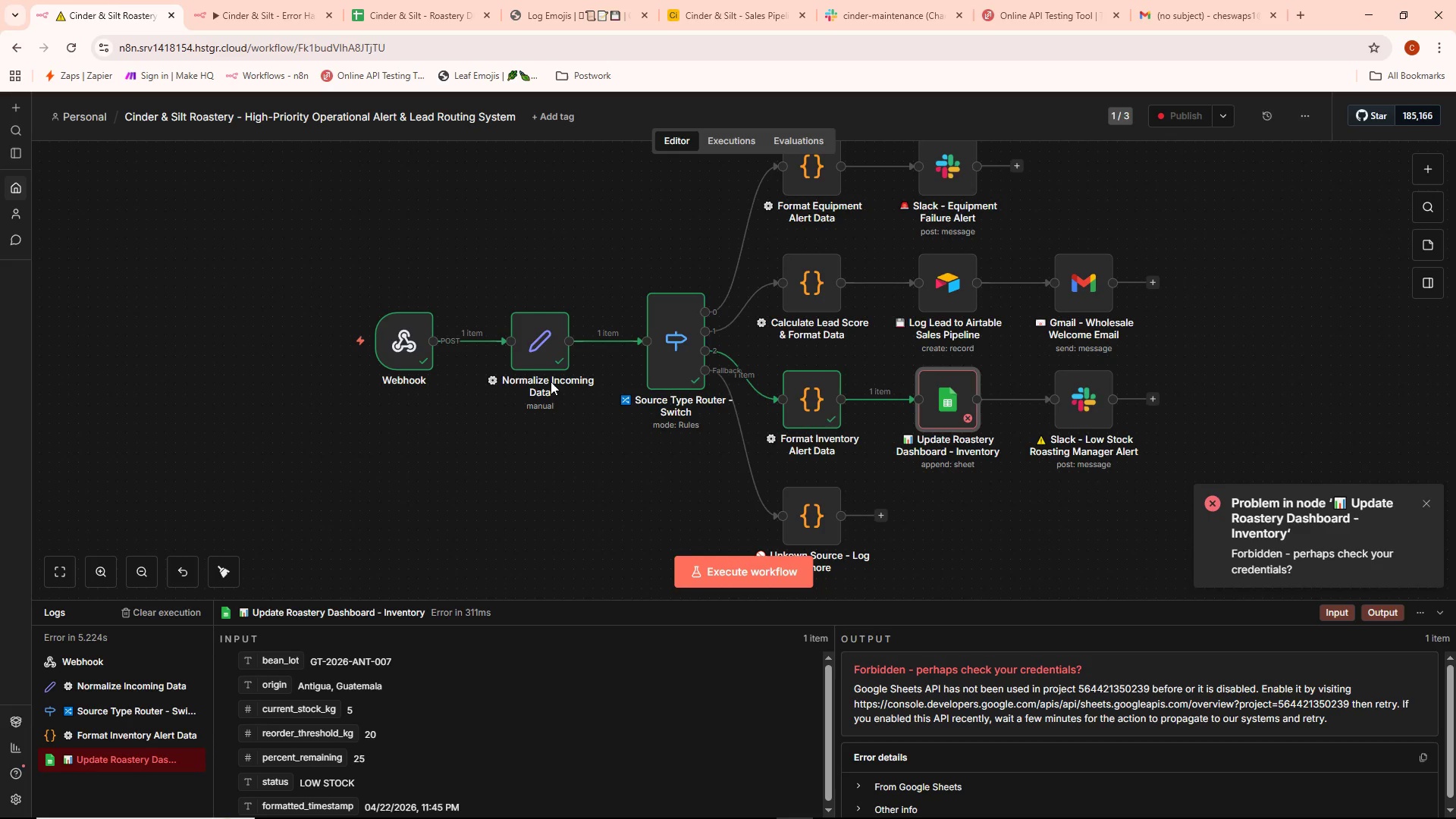 
double_click([954, 397])
 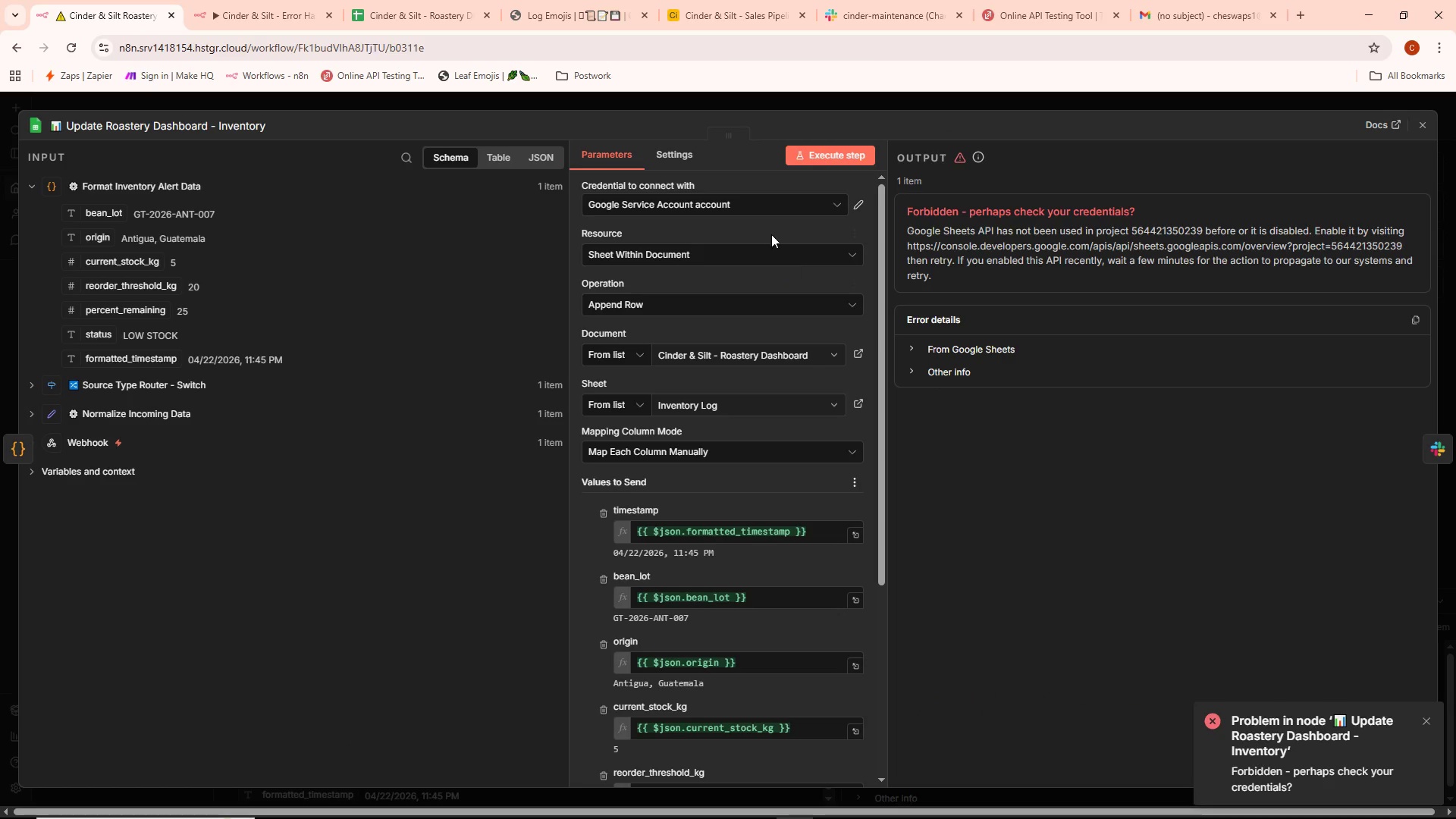 
left_click([736, 218])
 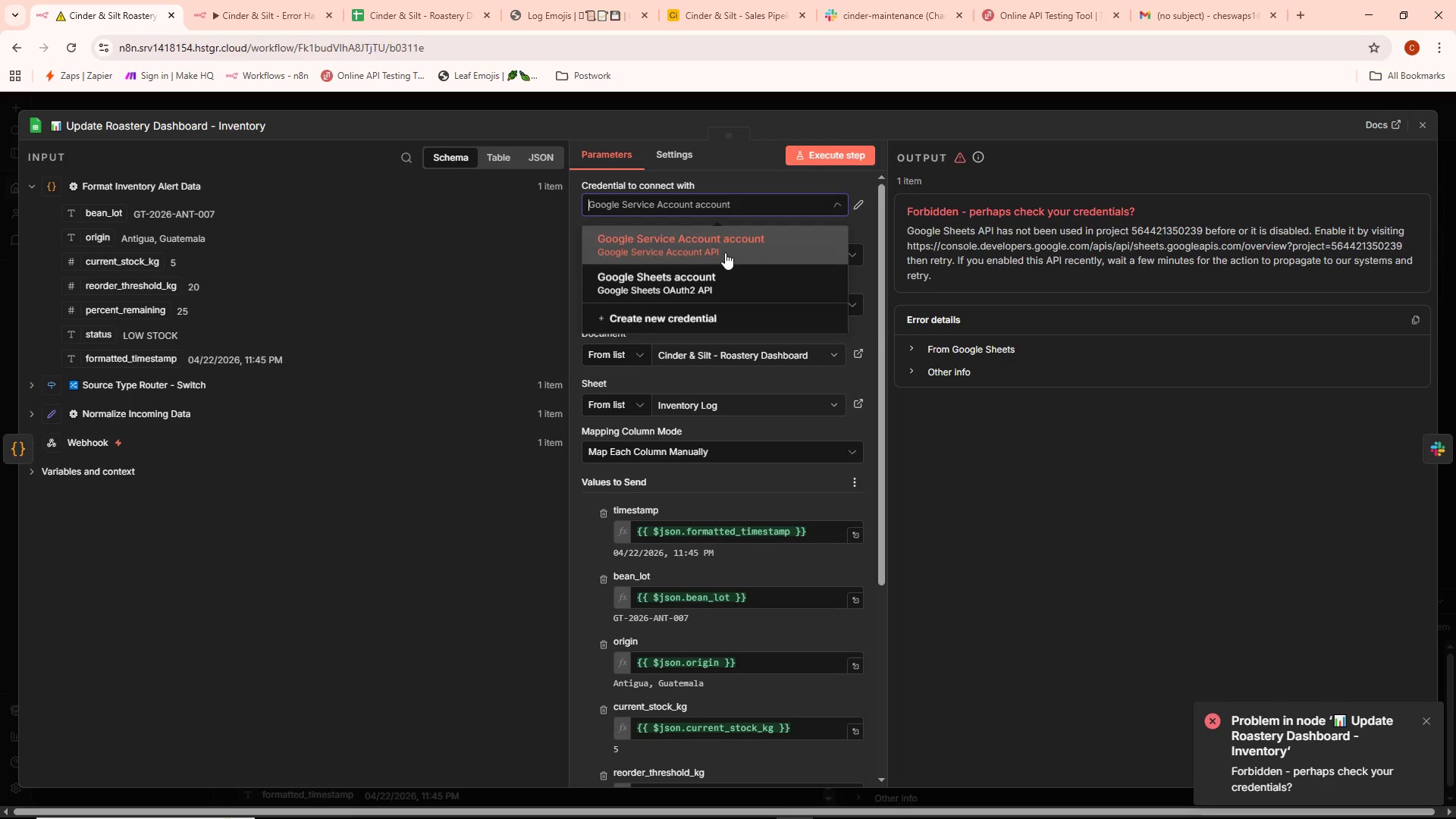 
left_click([695, 290])
 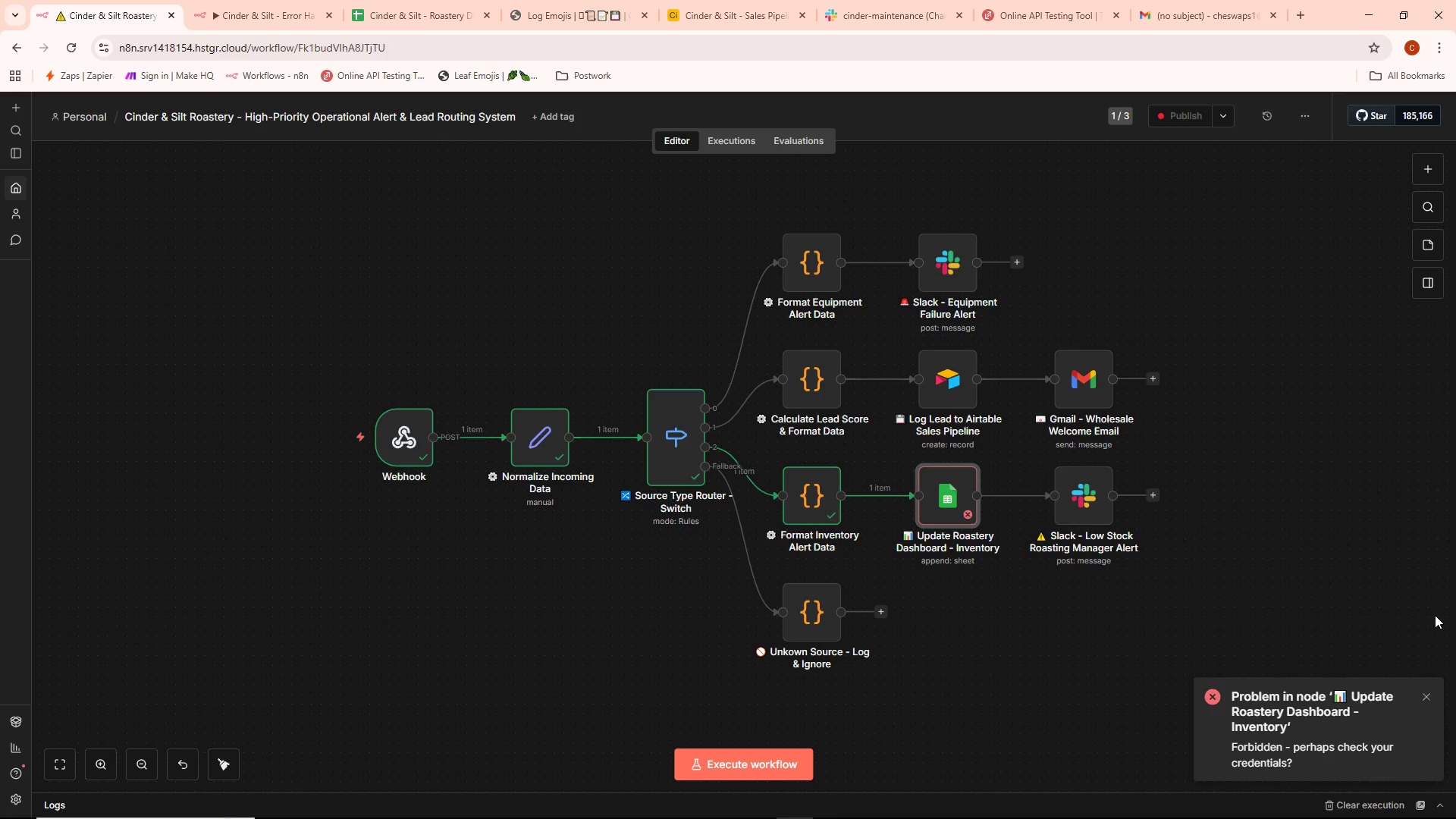 
left_click([1423, 693])
 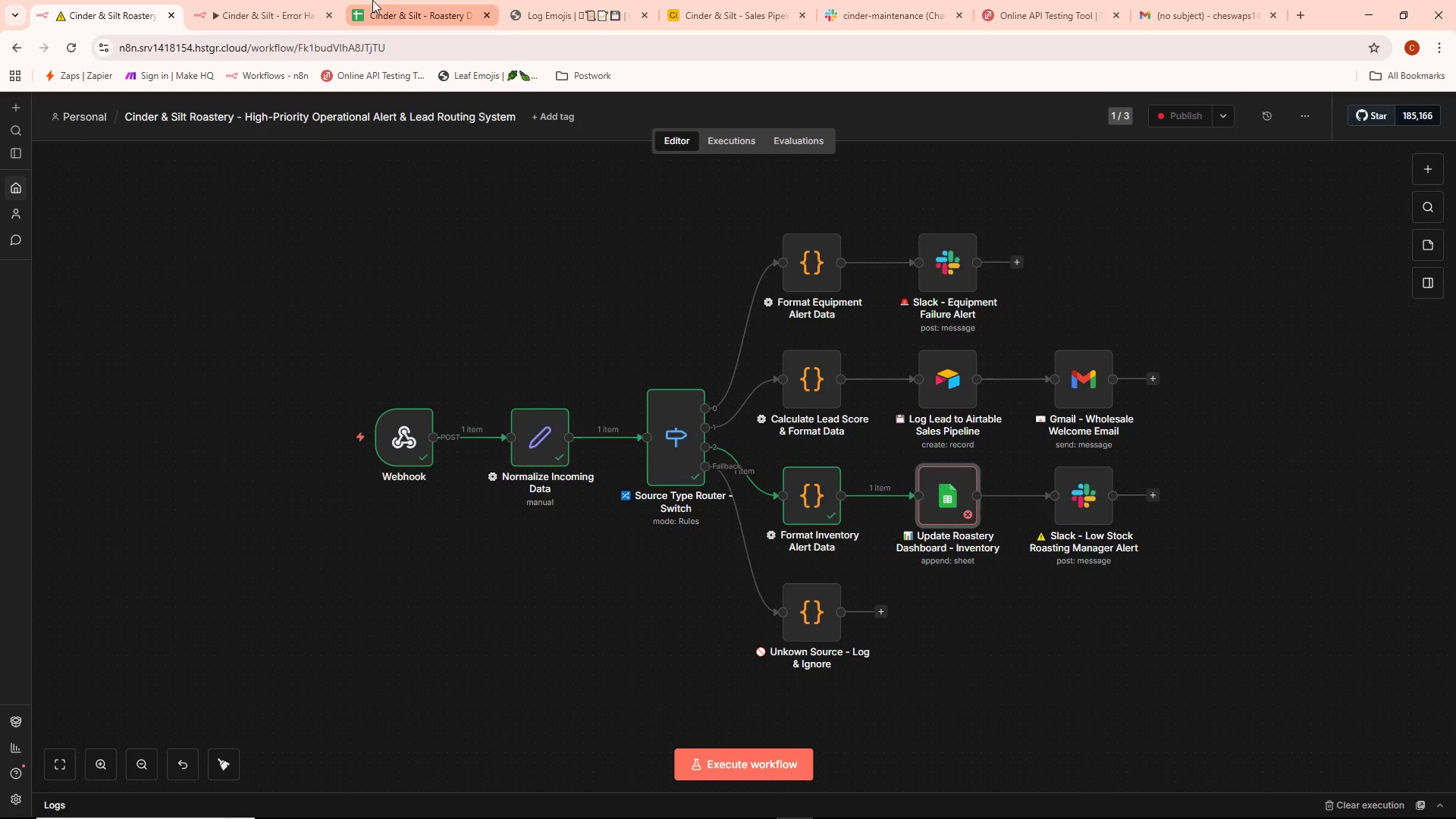 
wait(6.95)
 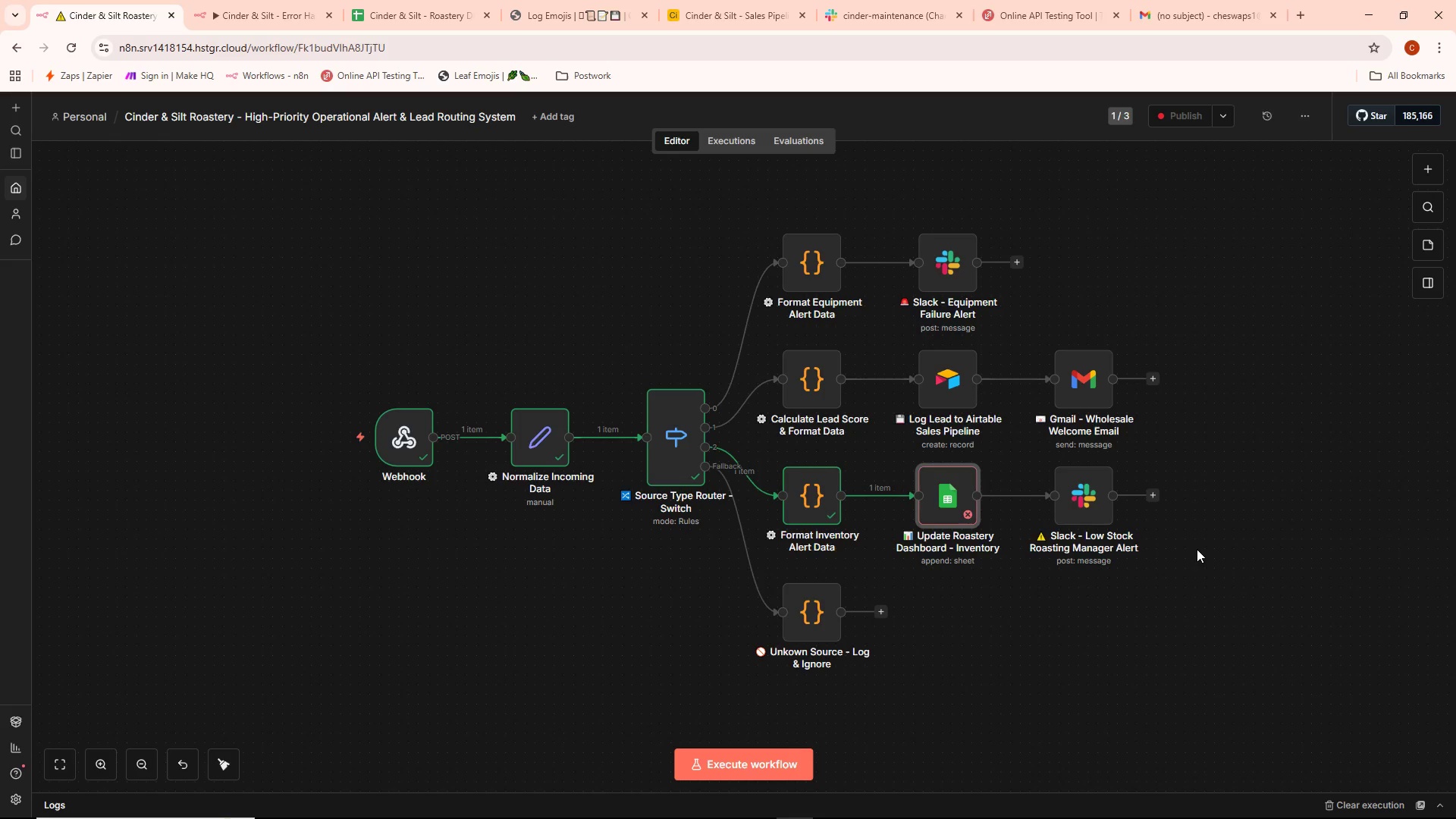 
left_click([174, 800])
 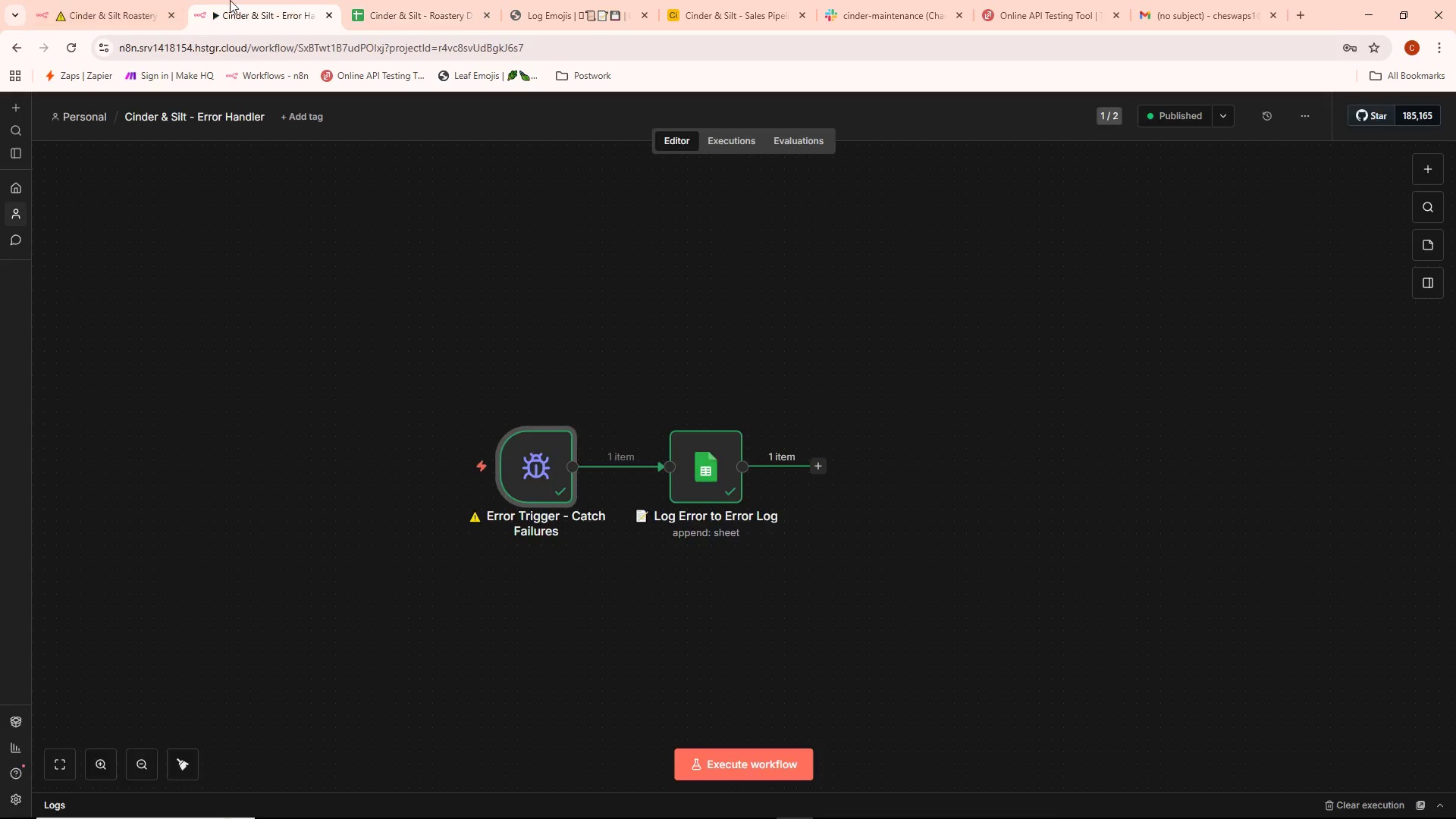 
wait(7.34)
 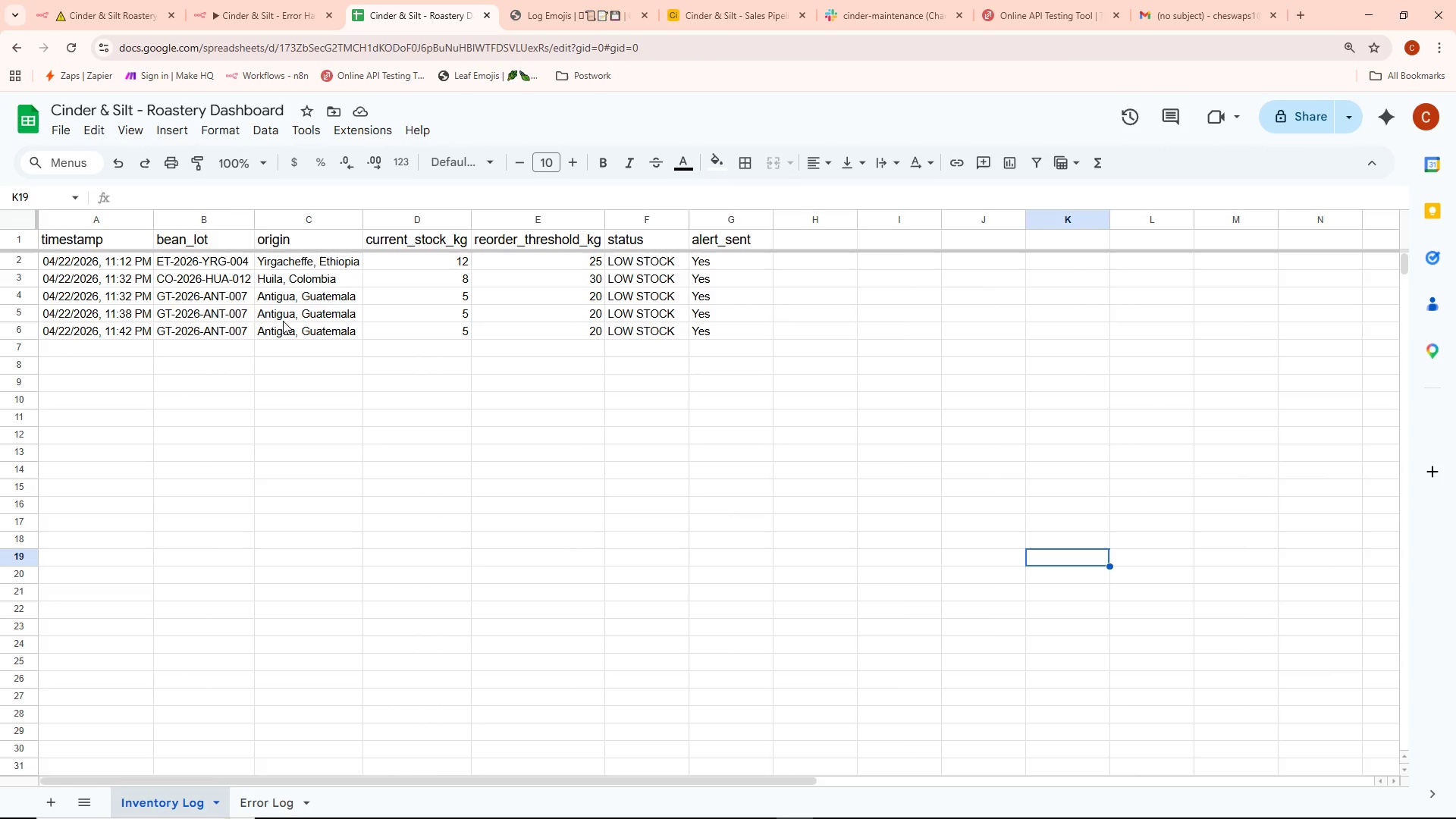 
left_click([71, 52])
 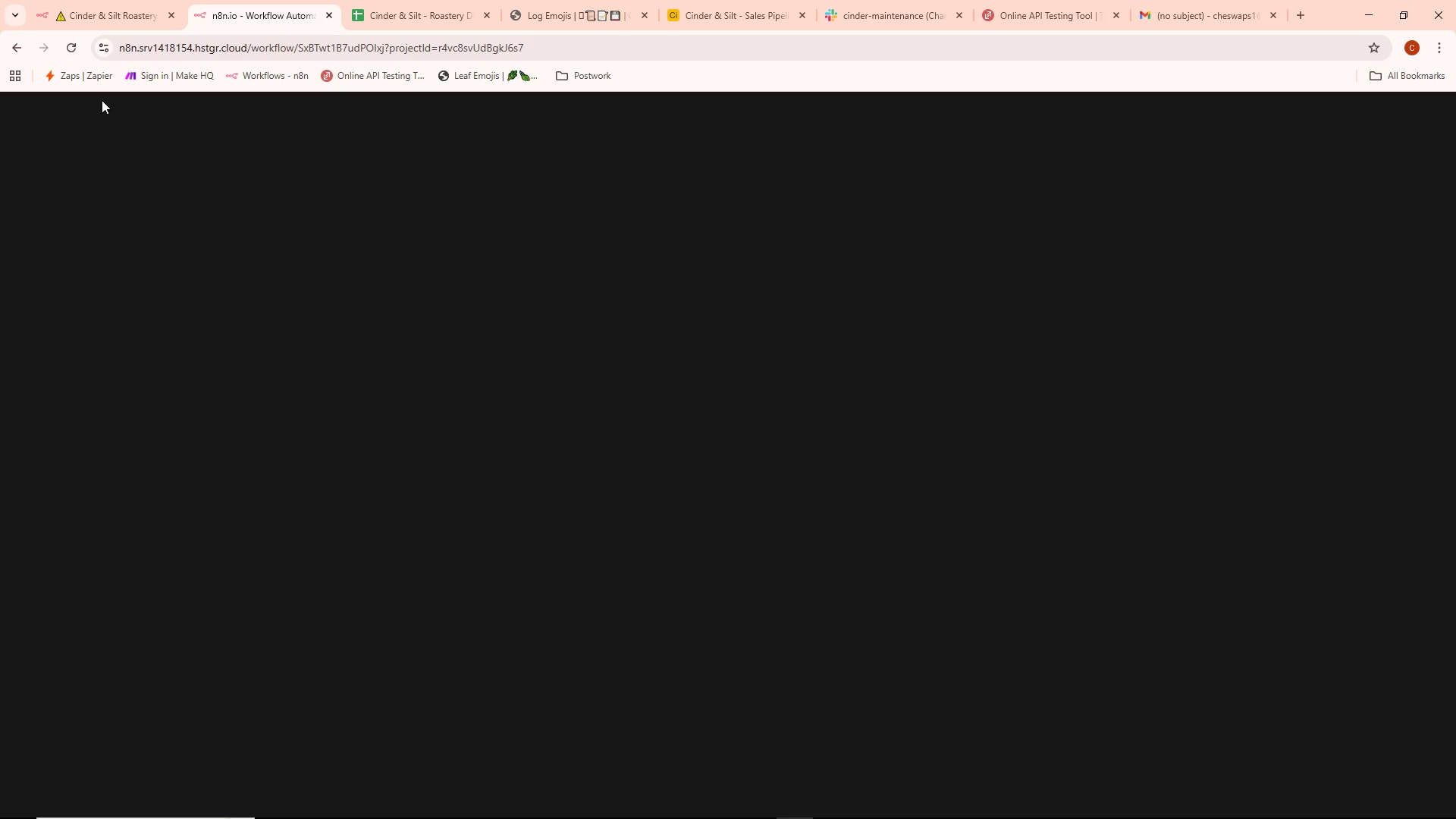 
mouse_move([137, 28])
 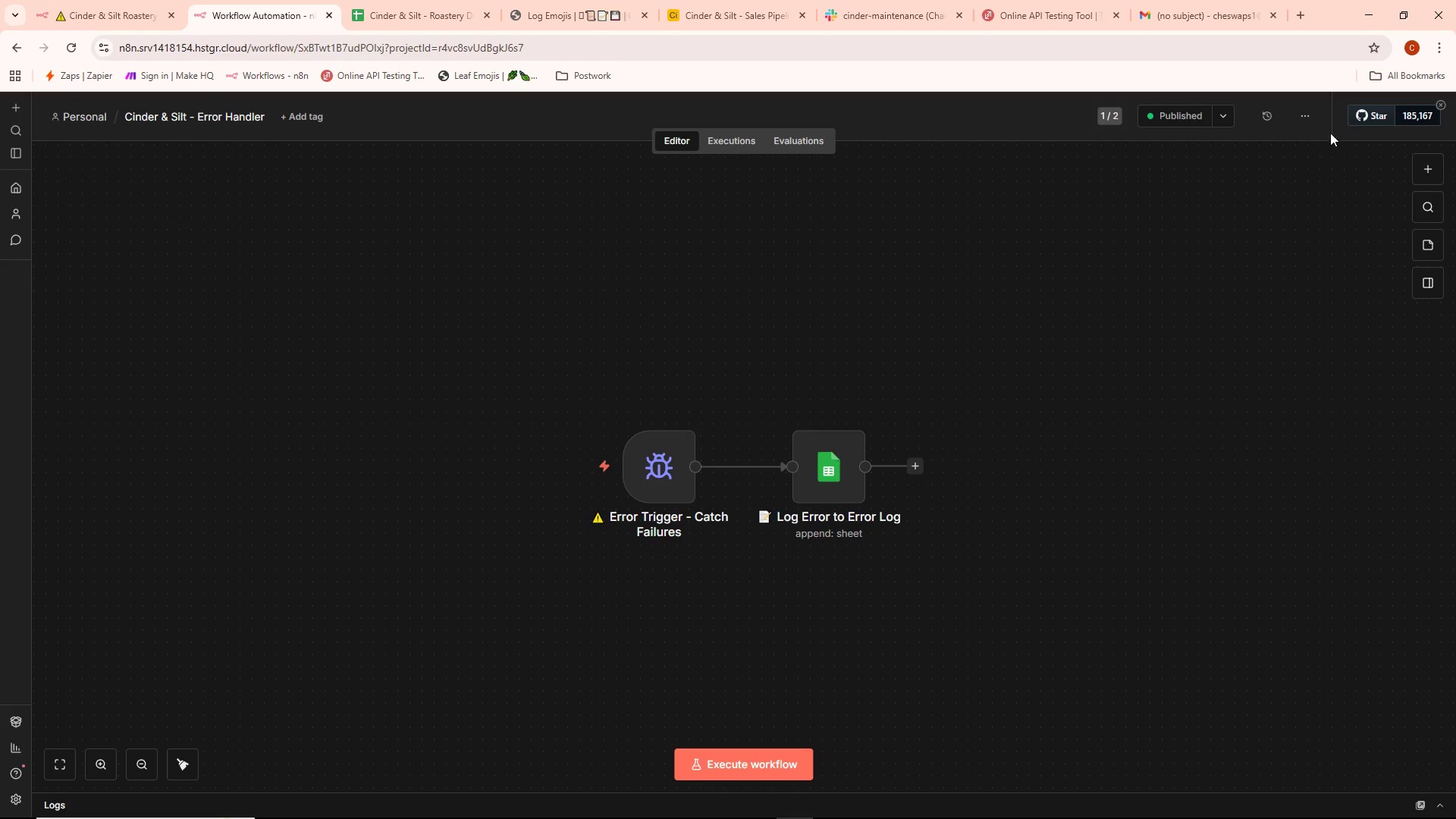 
left_click([1311, 117])
 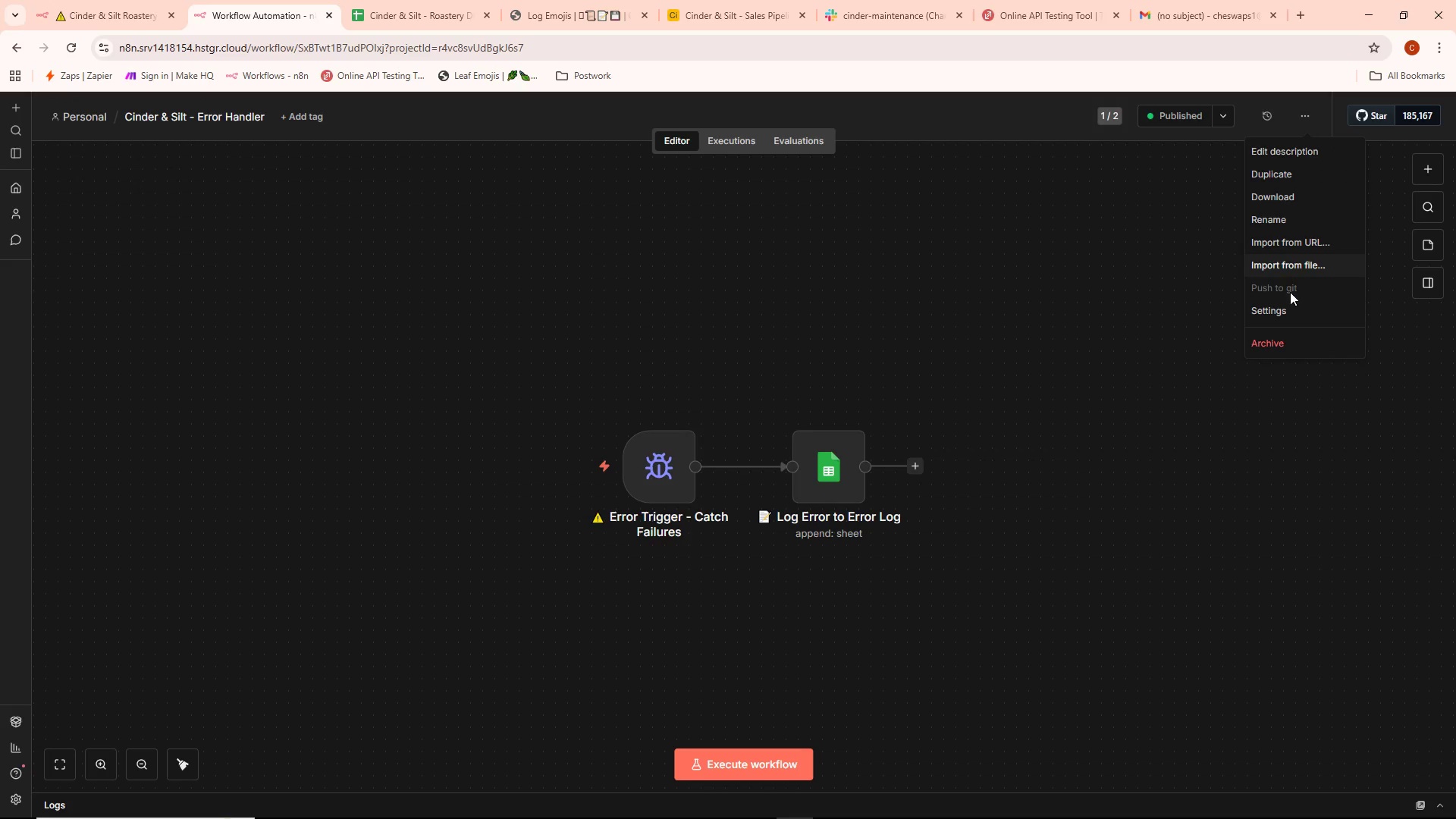 
left_click([1283, 307])
 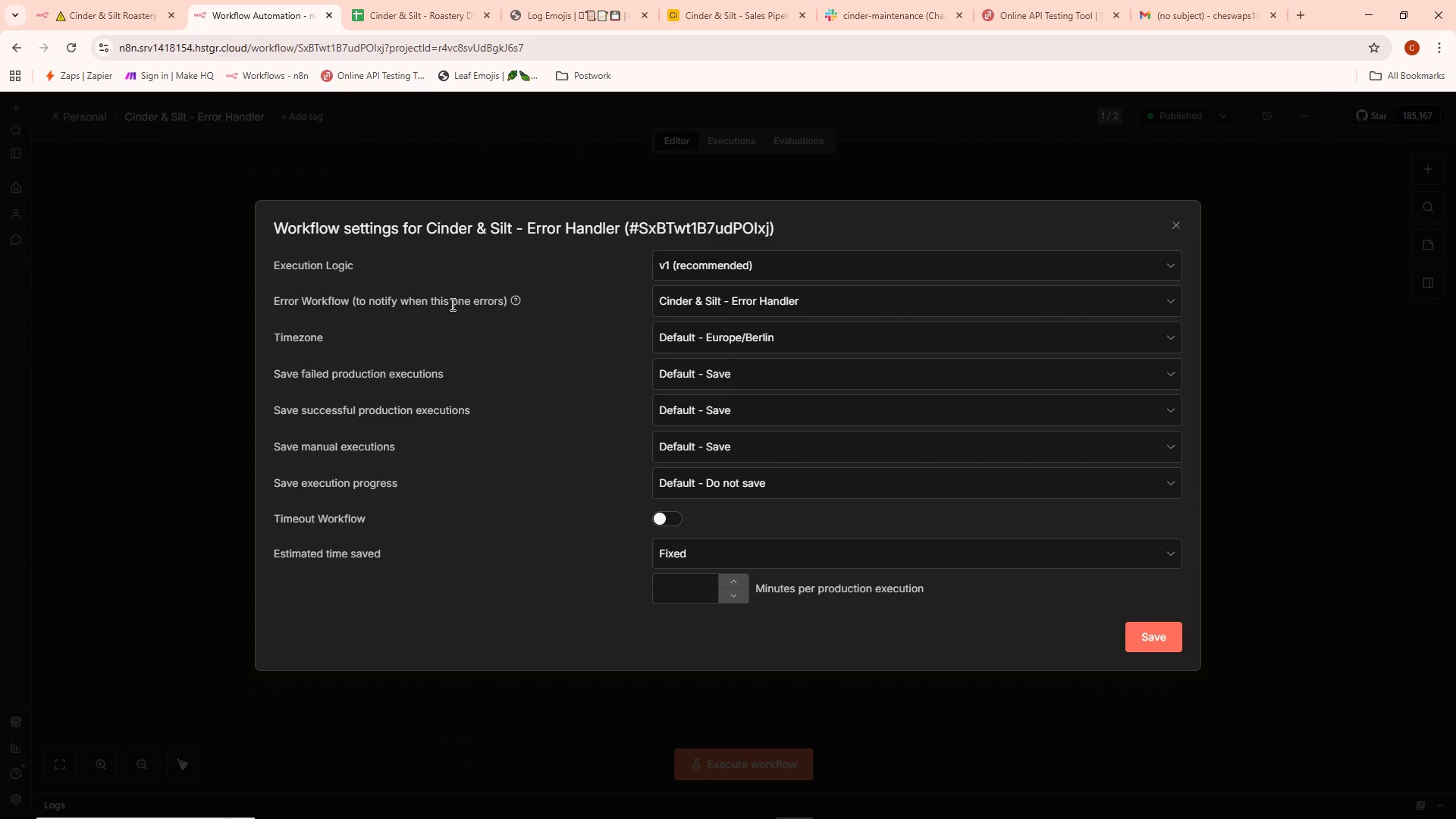 
wait(5.15)
 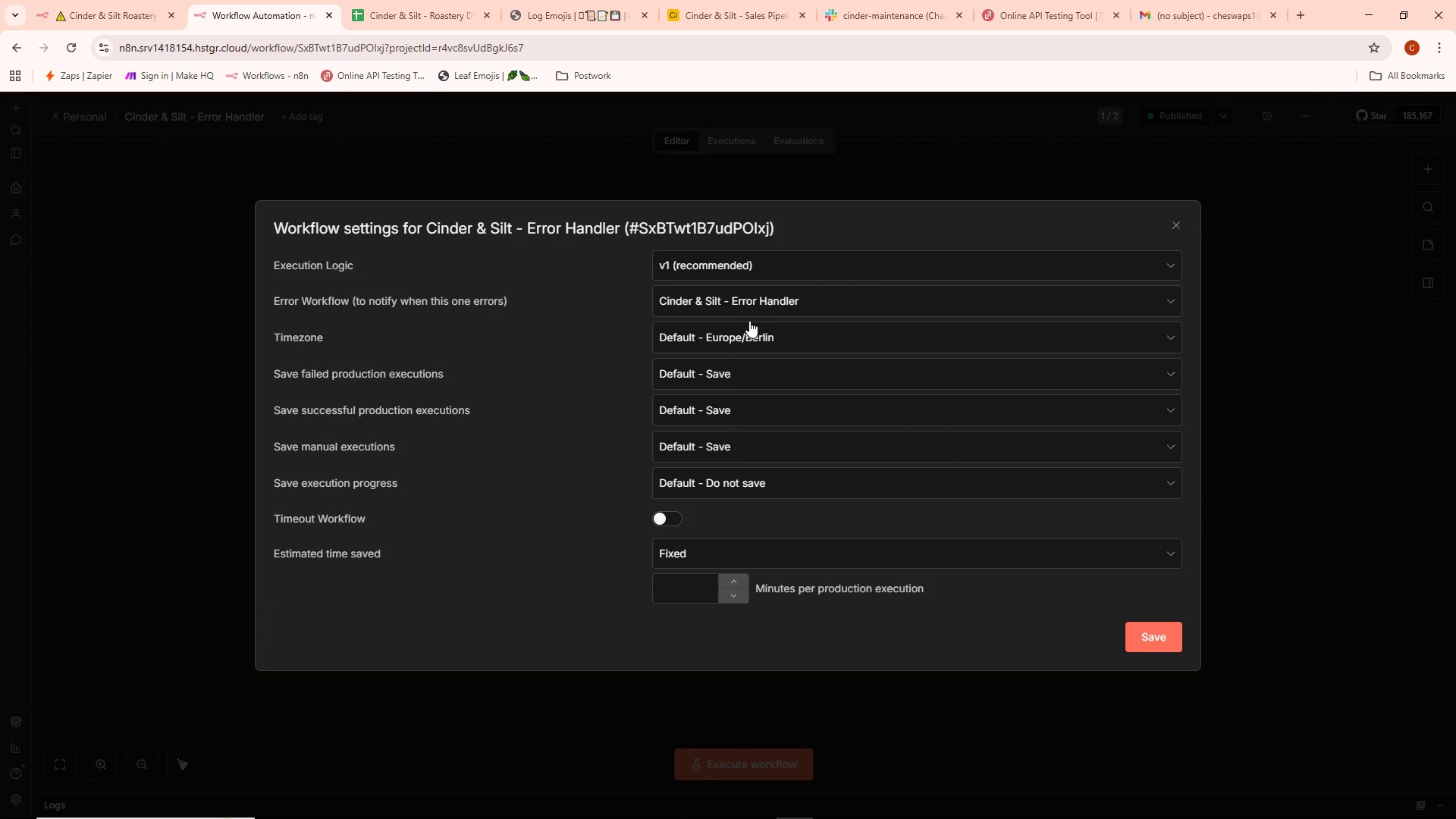 
mouse_move([514, 303])
 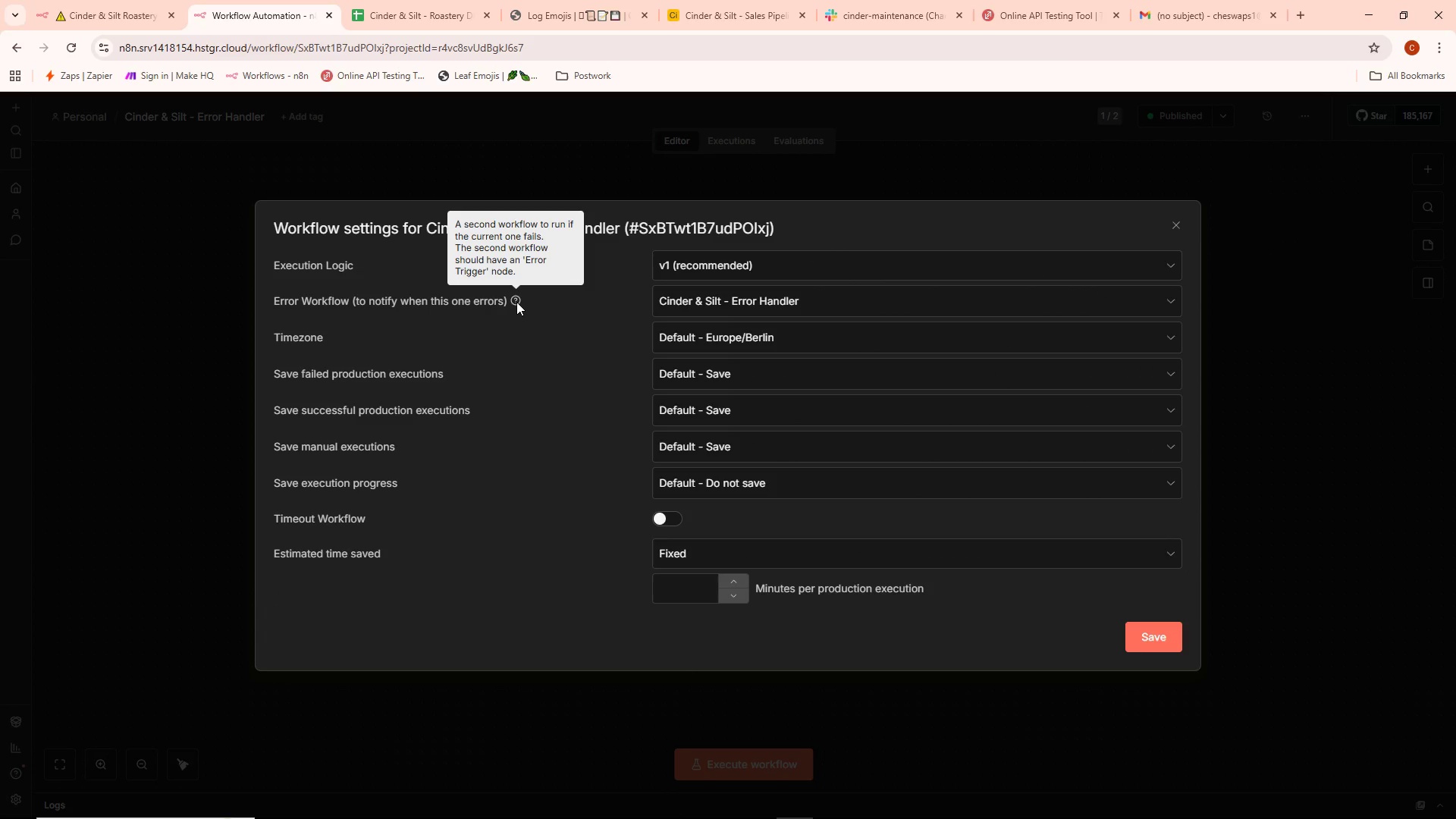 
wait(12.22)
 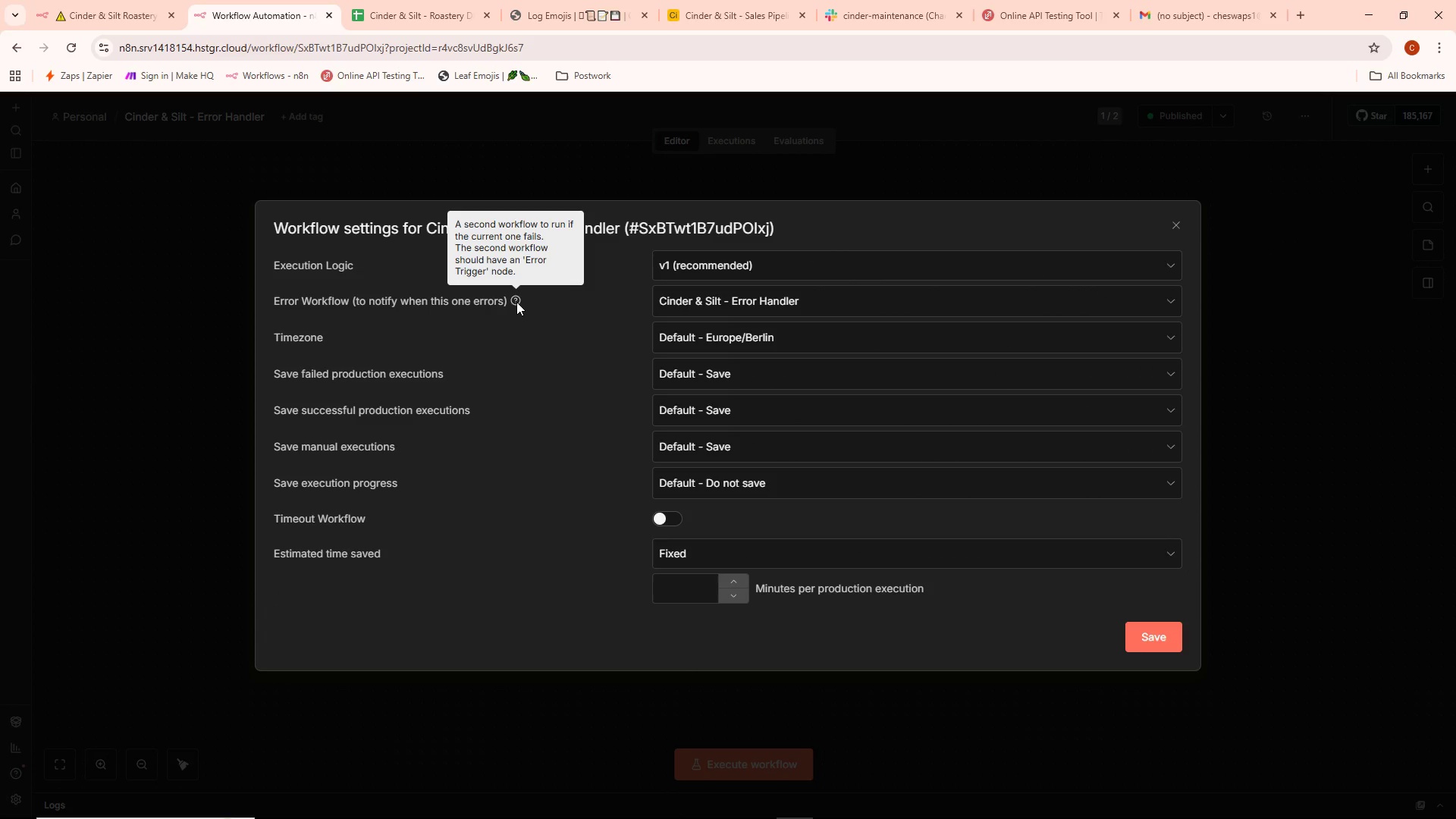 
mouse_move([708, 315])
 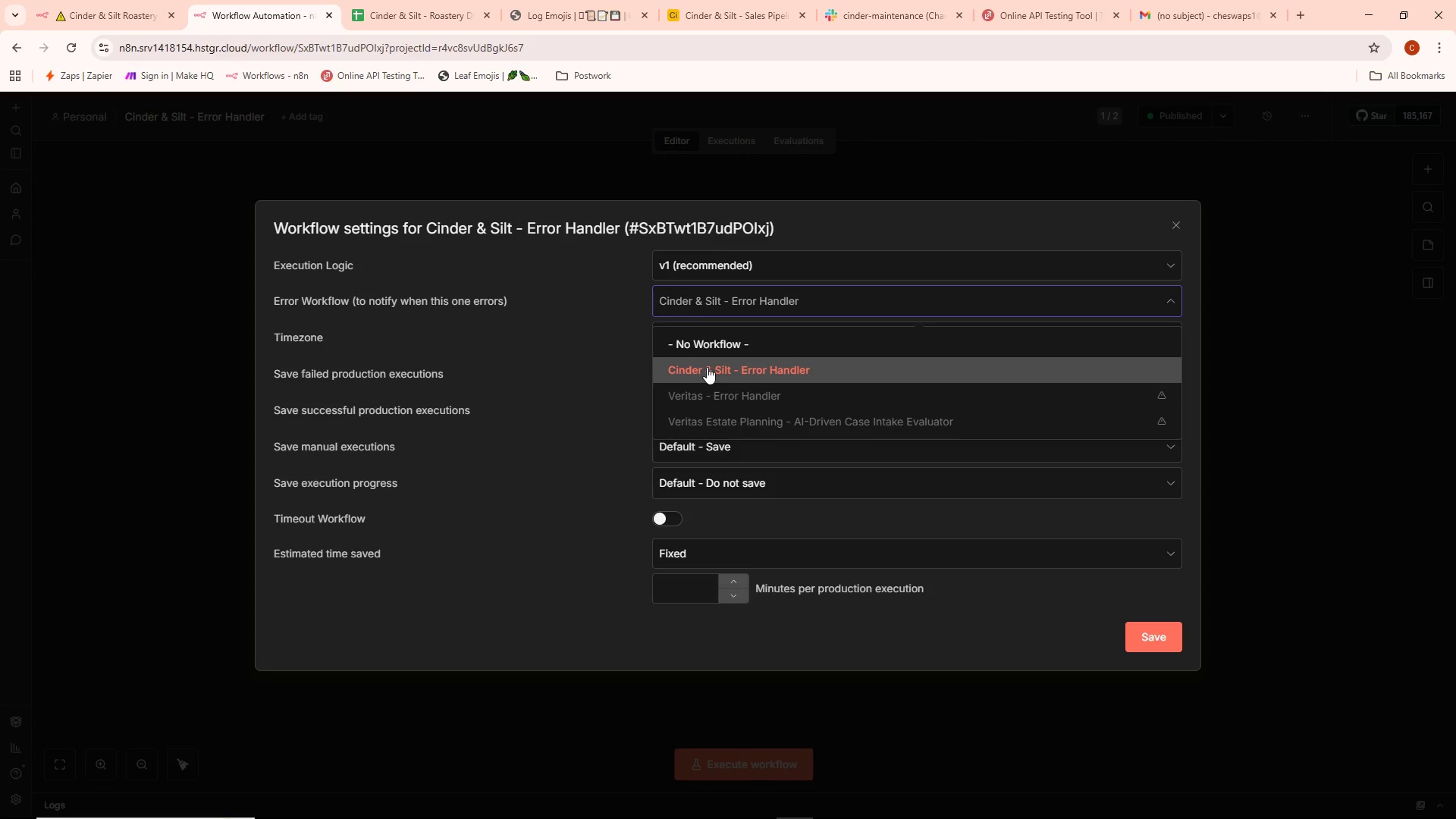 
left_click([707, 367])
 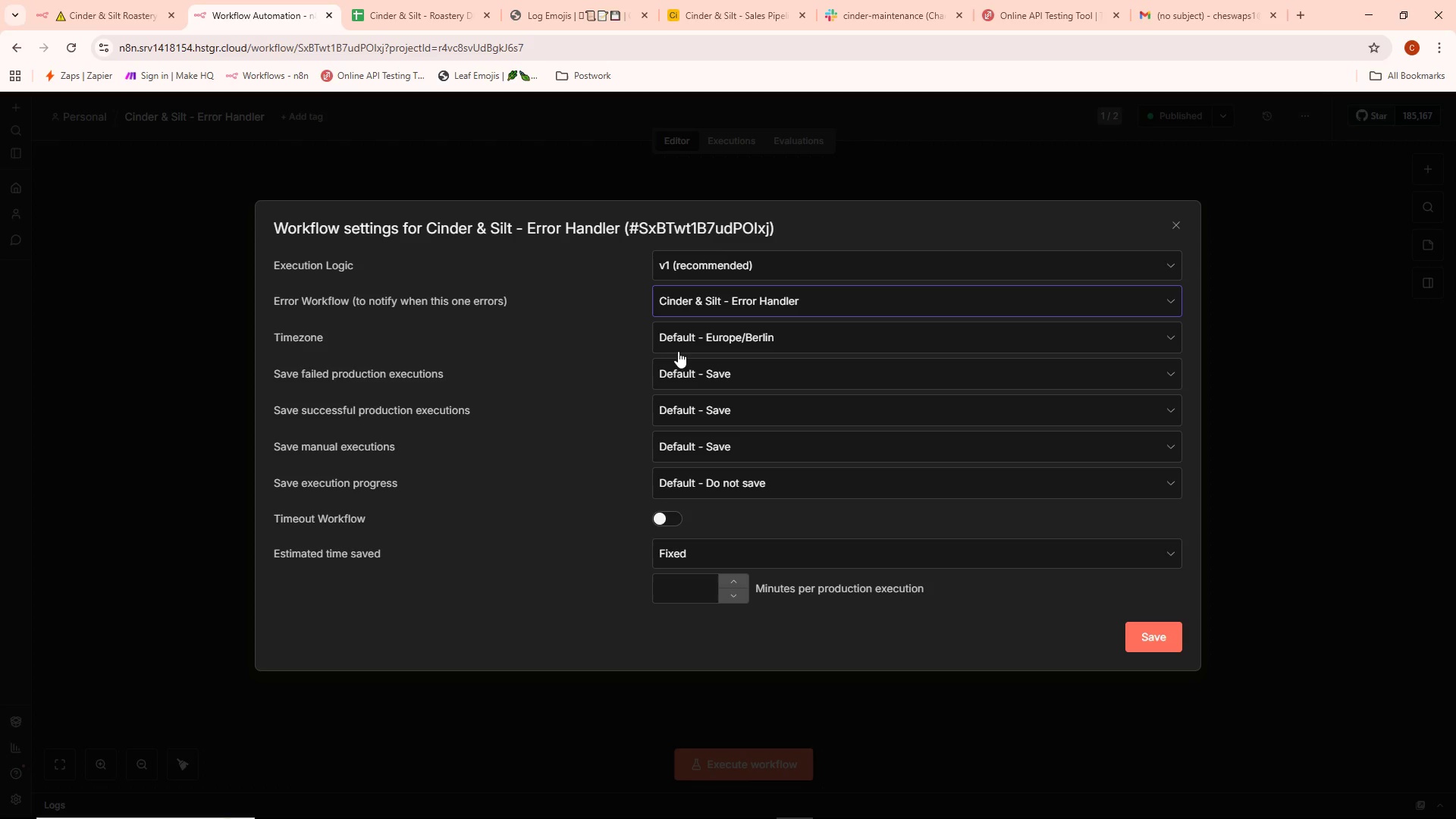 
left_click([717, 300])
 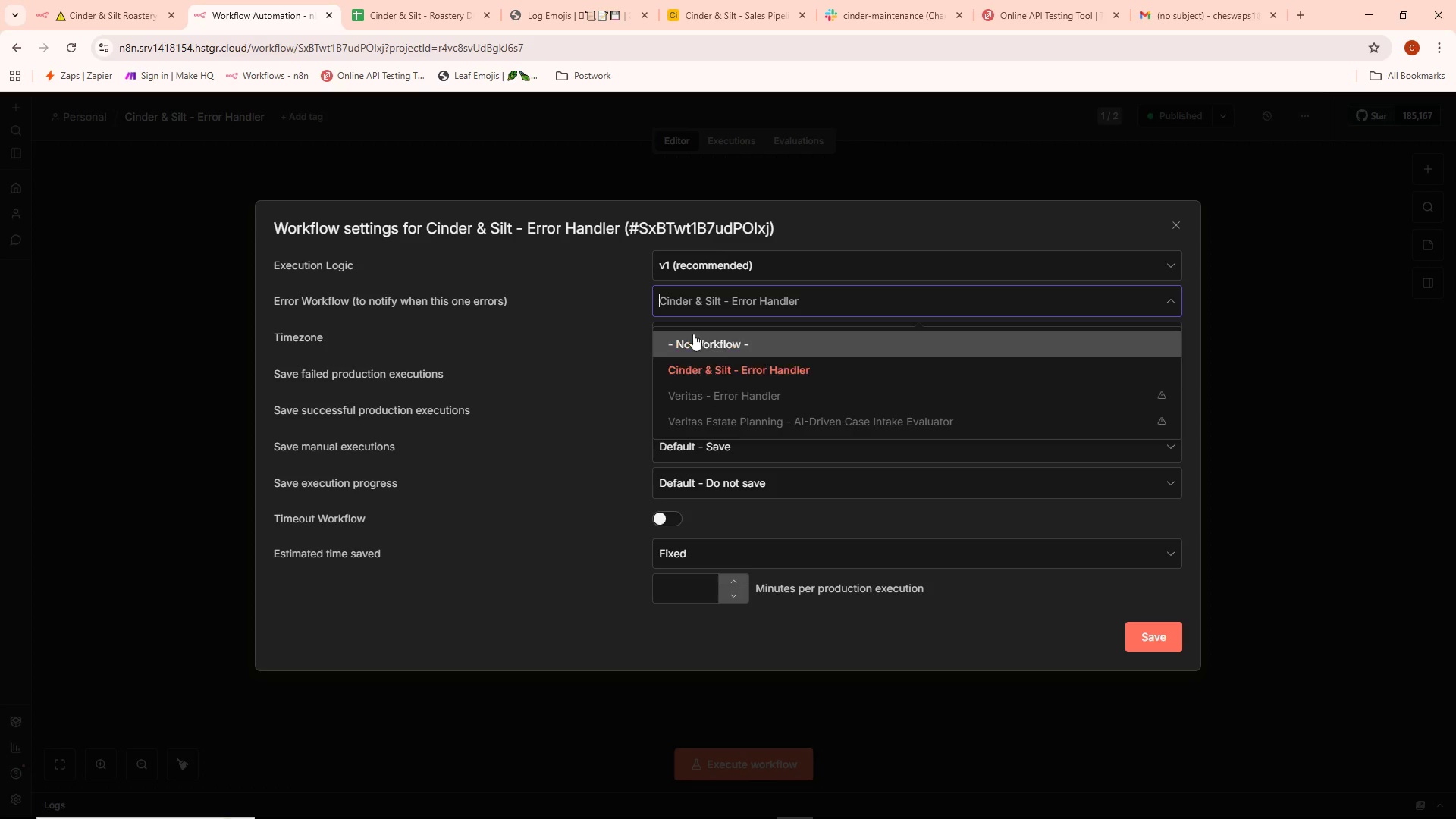 
left_click([693, 340])
 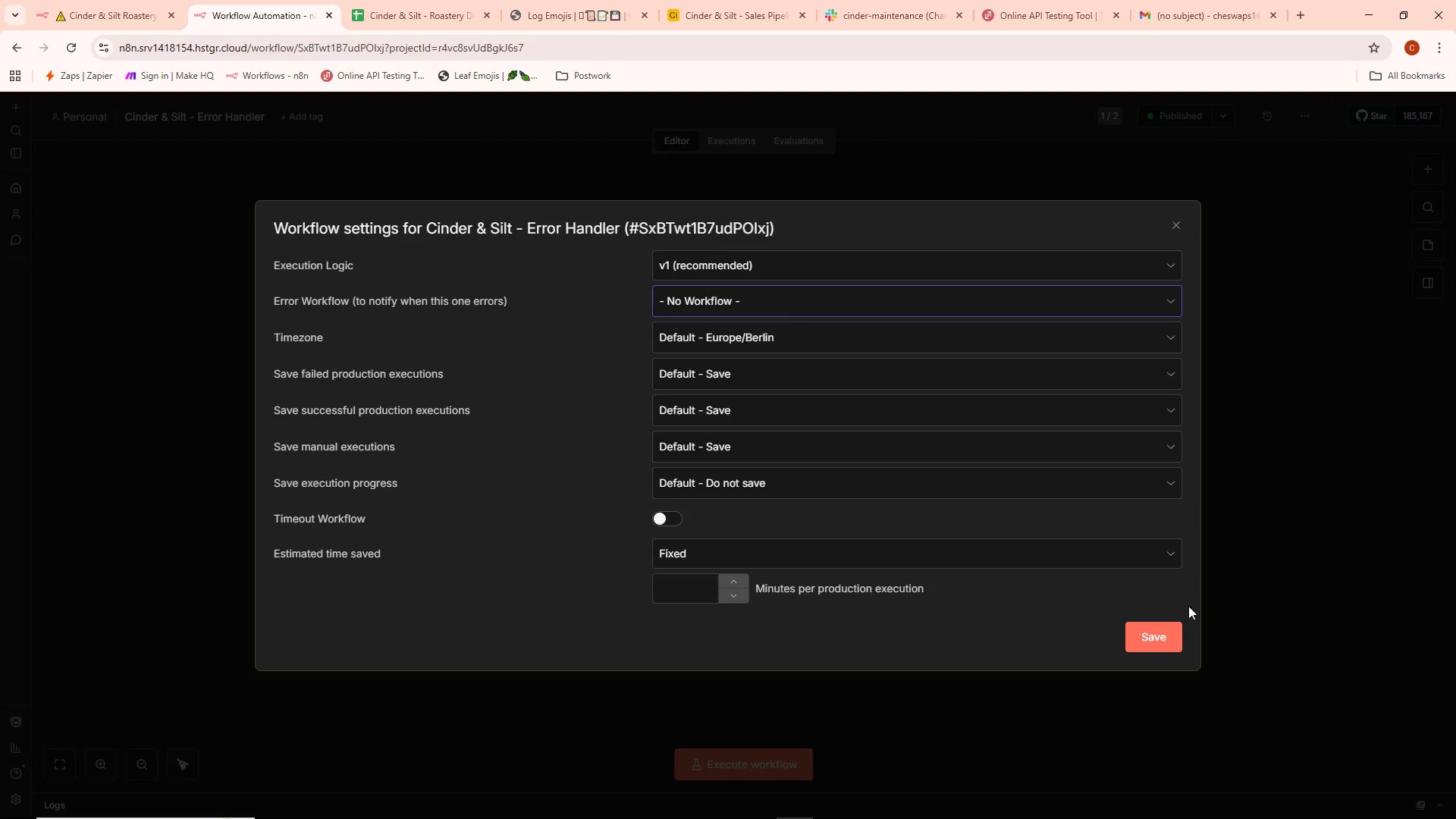 
left_click([1169, 633])
 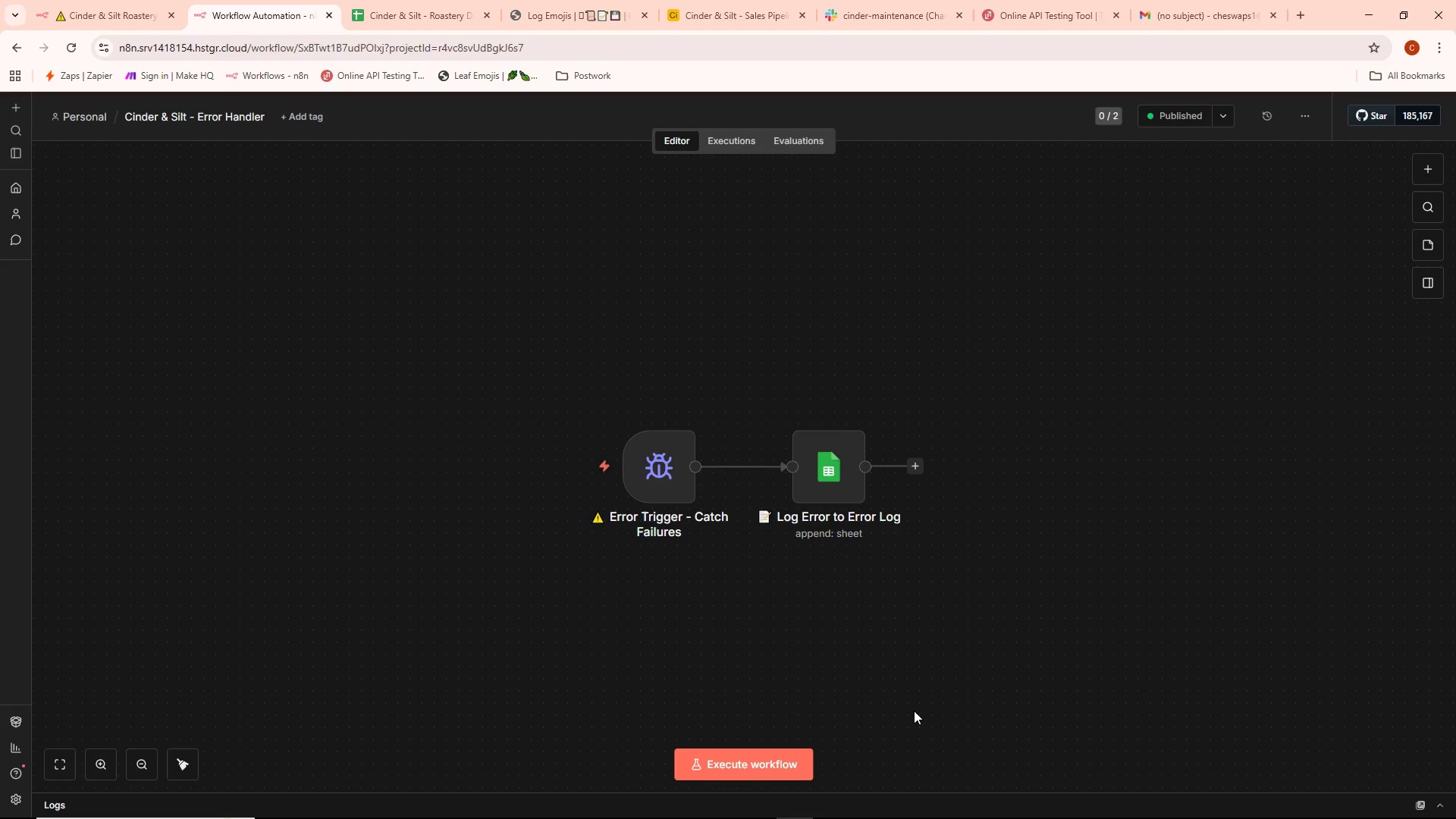 
wait(29.47)
 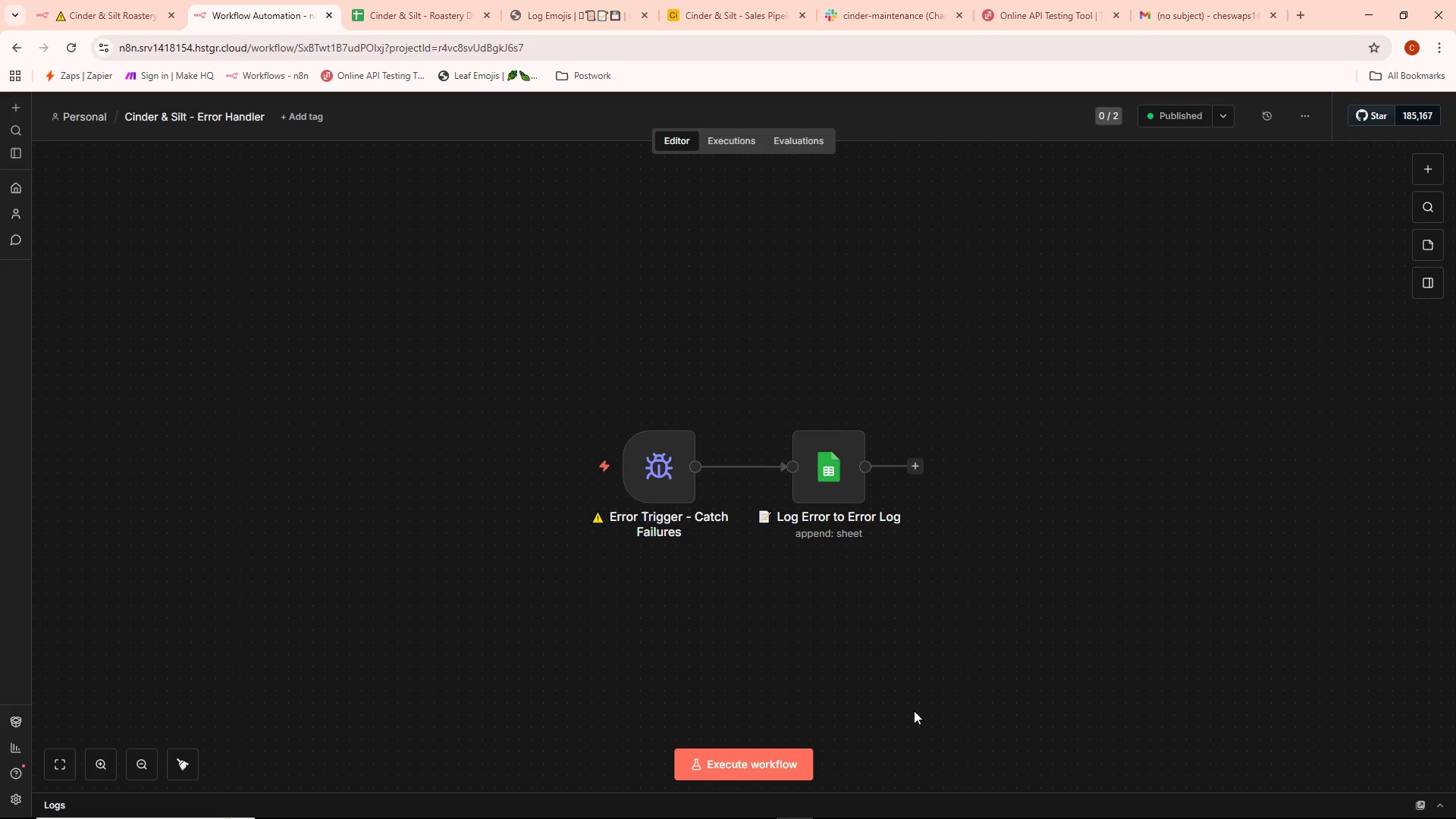 
mouse_move([777, 757])
 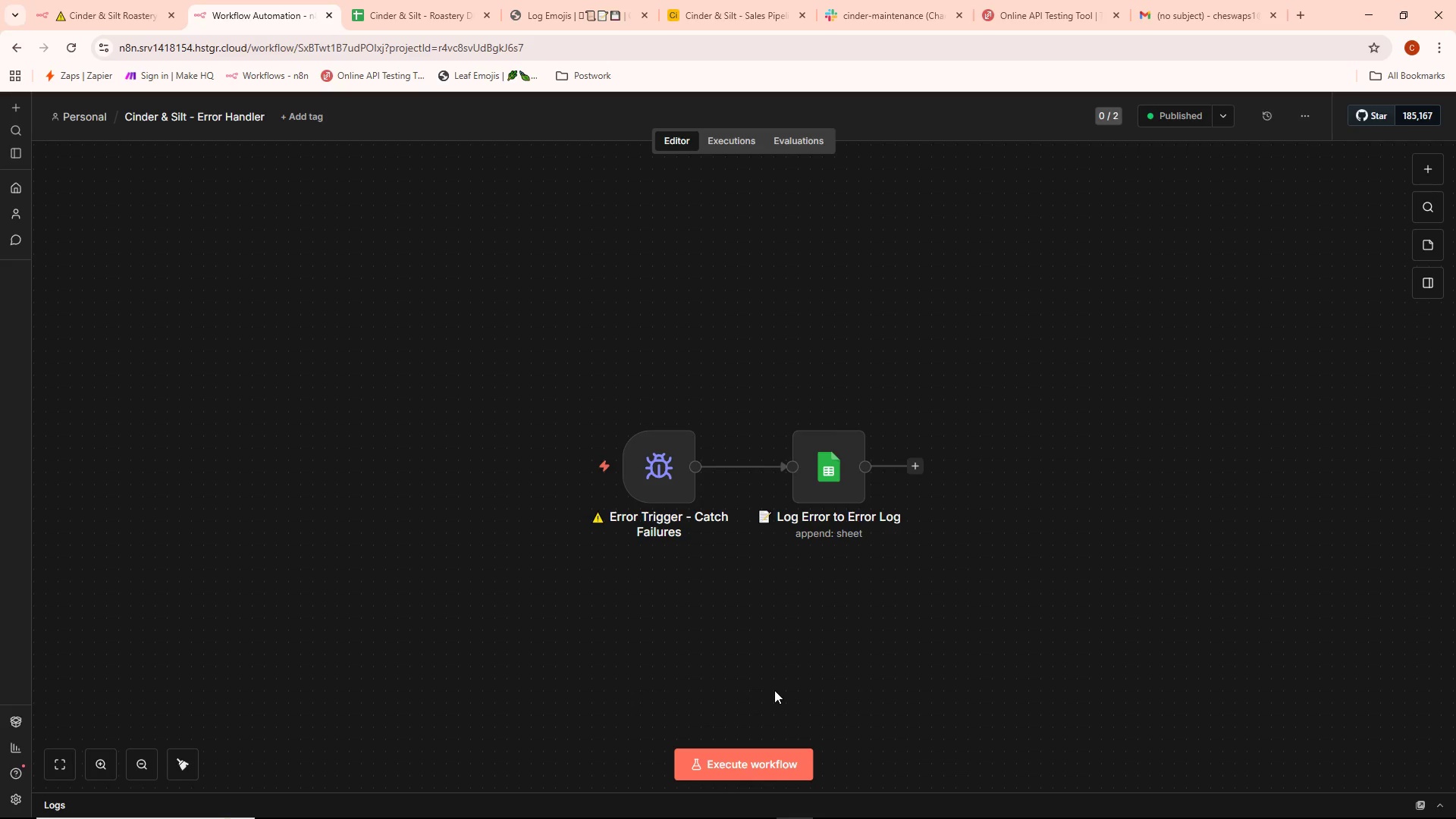 
wait(9.82)
 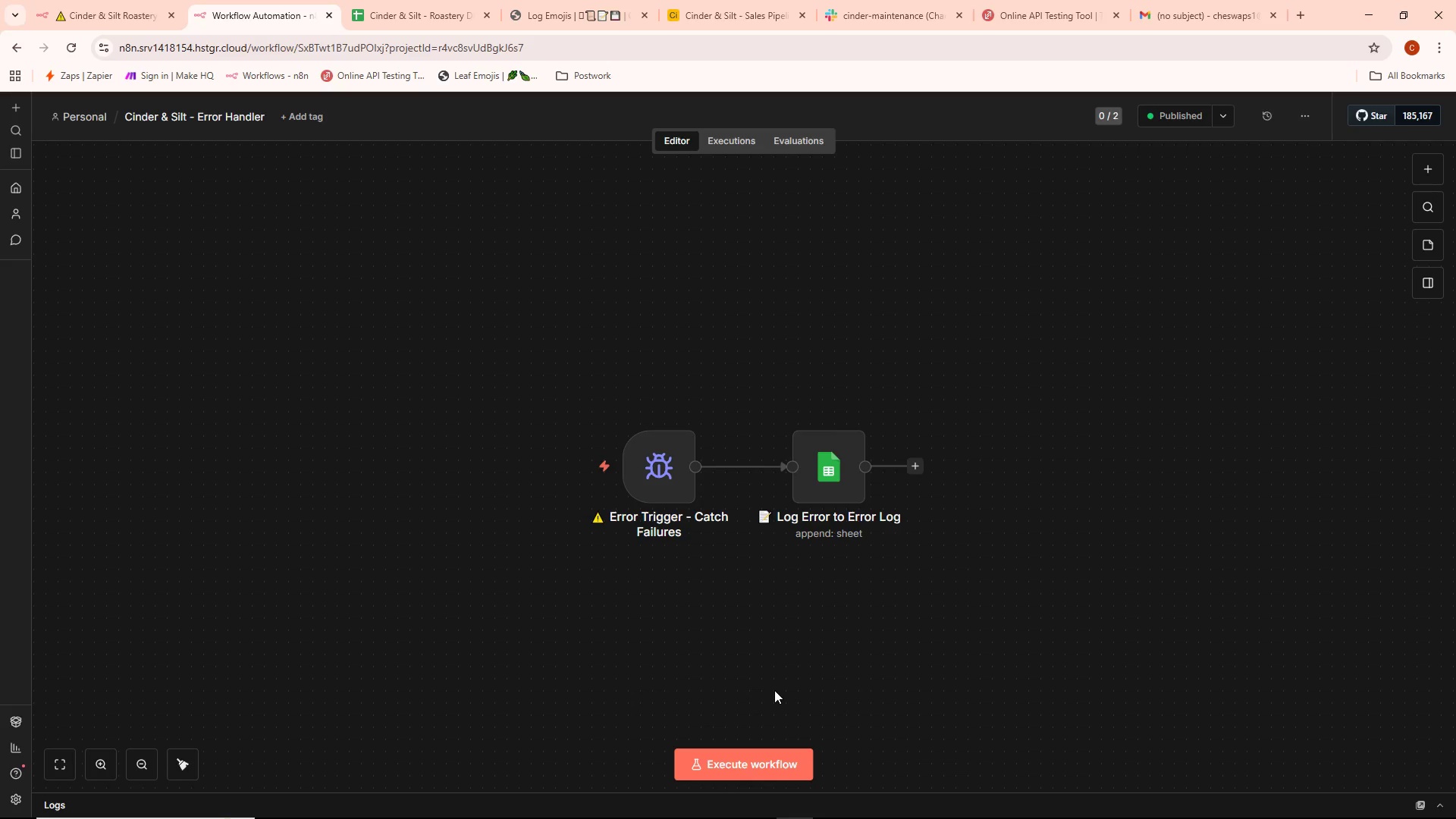 
left_click([441, 11])
 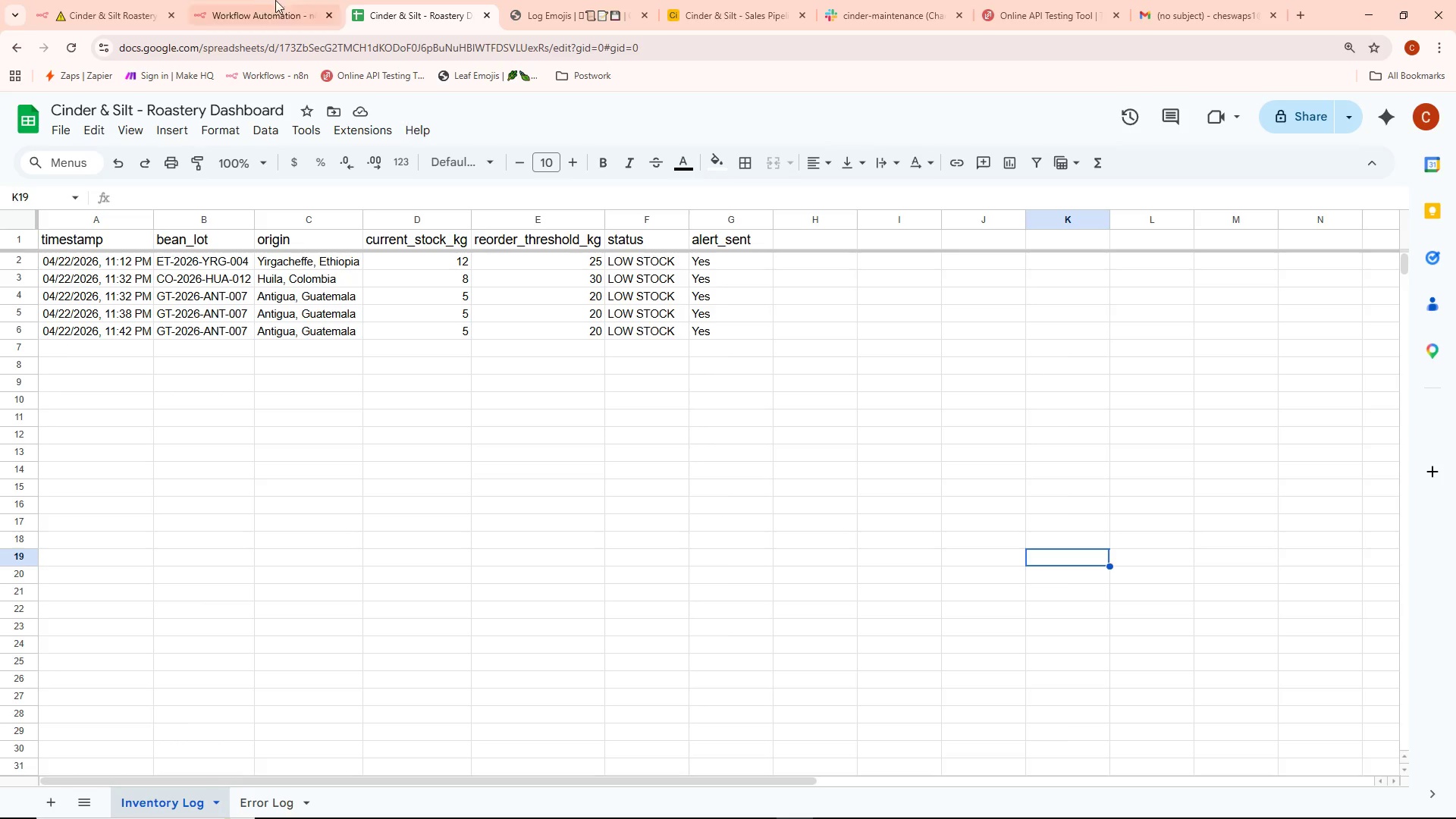 
left_click([249, 0])
 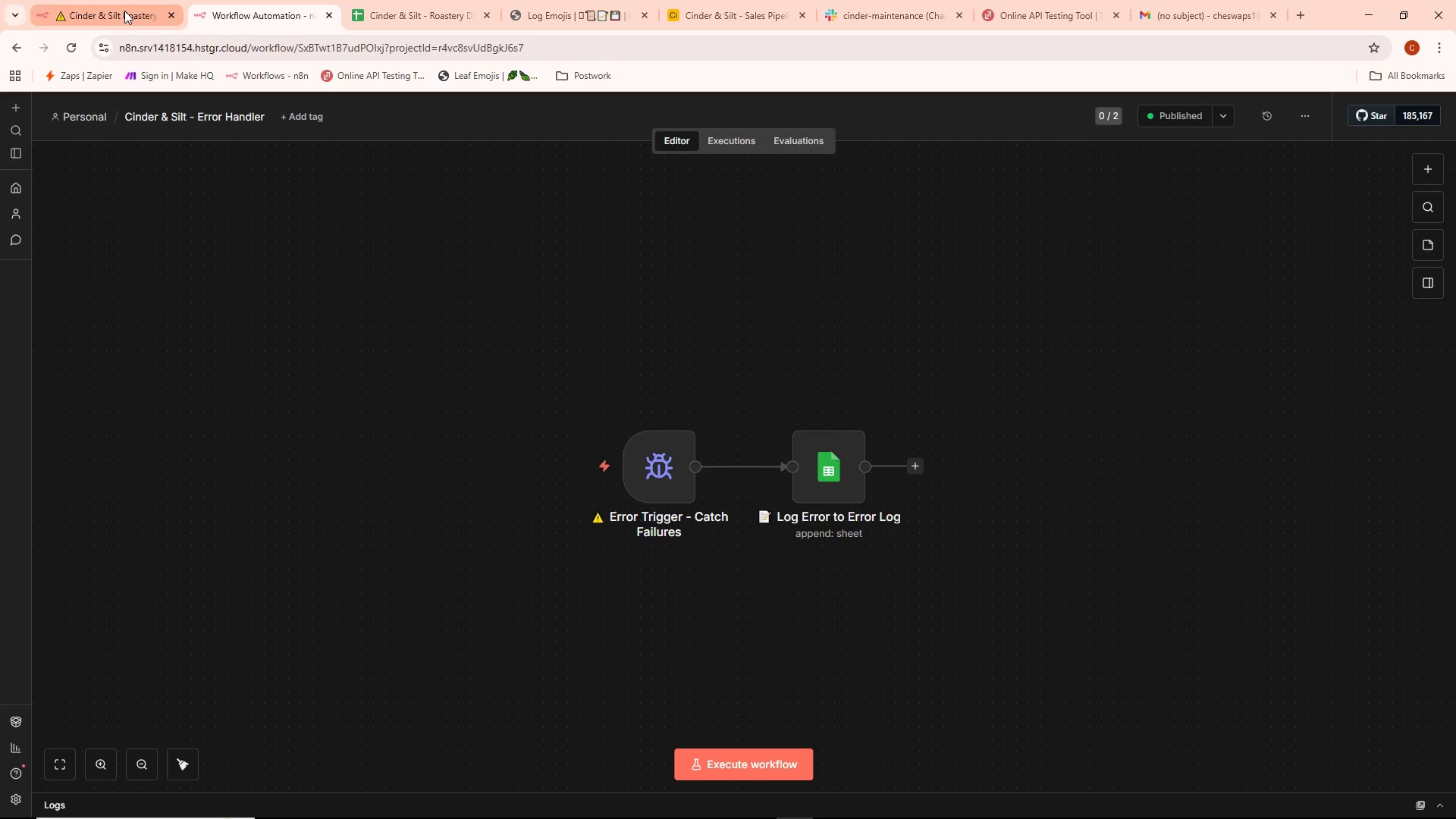 
left_click([124, 11])
 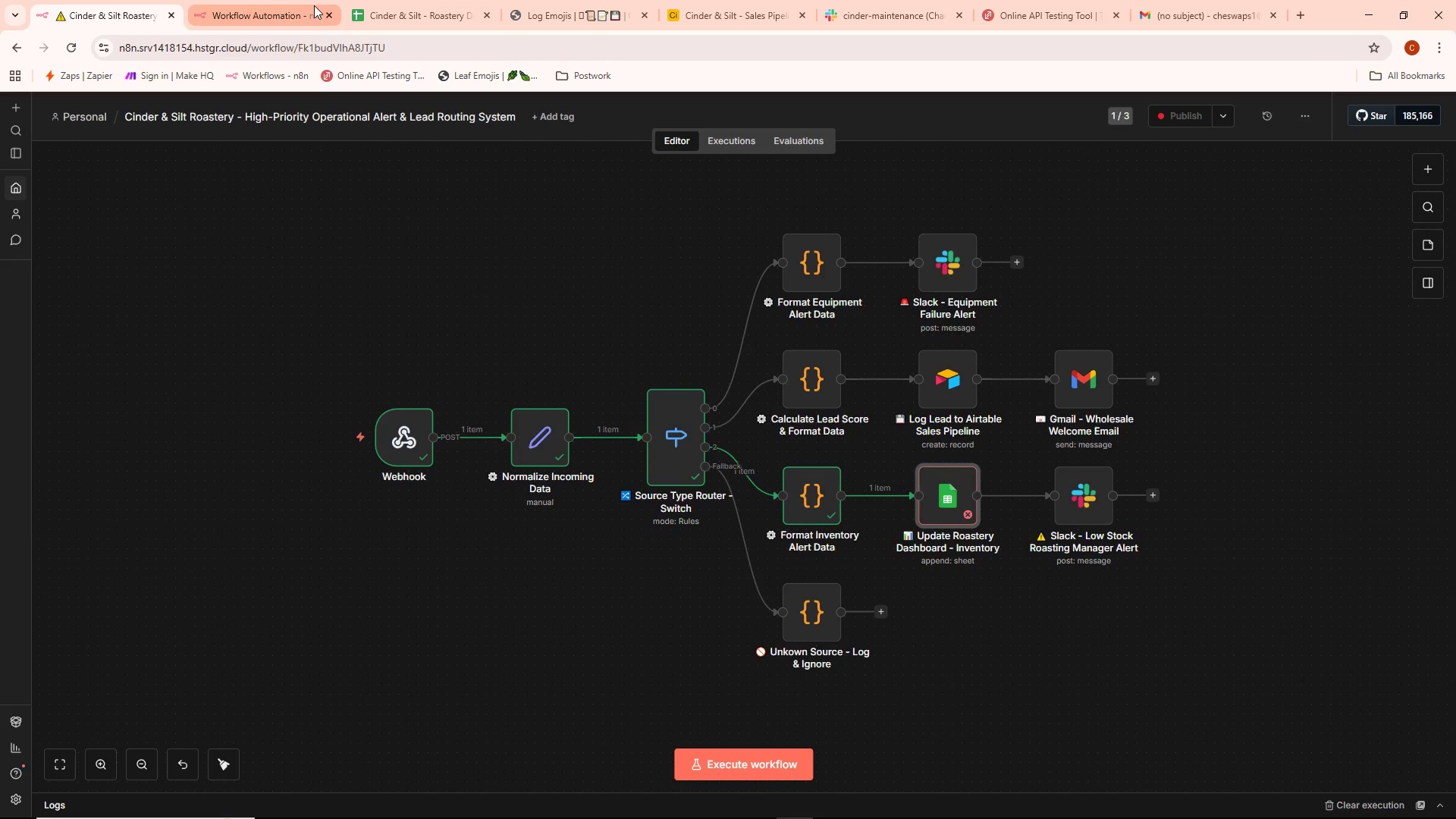 
left_click([252, 8])
 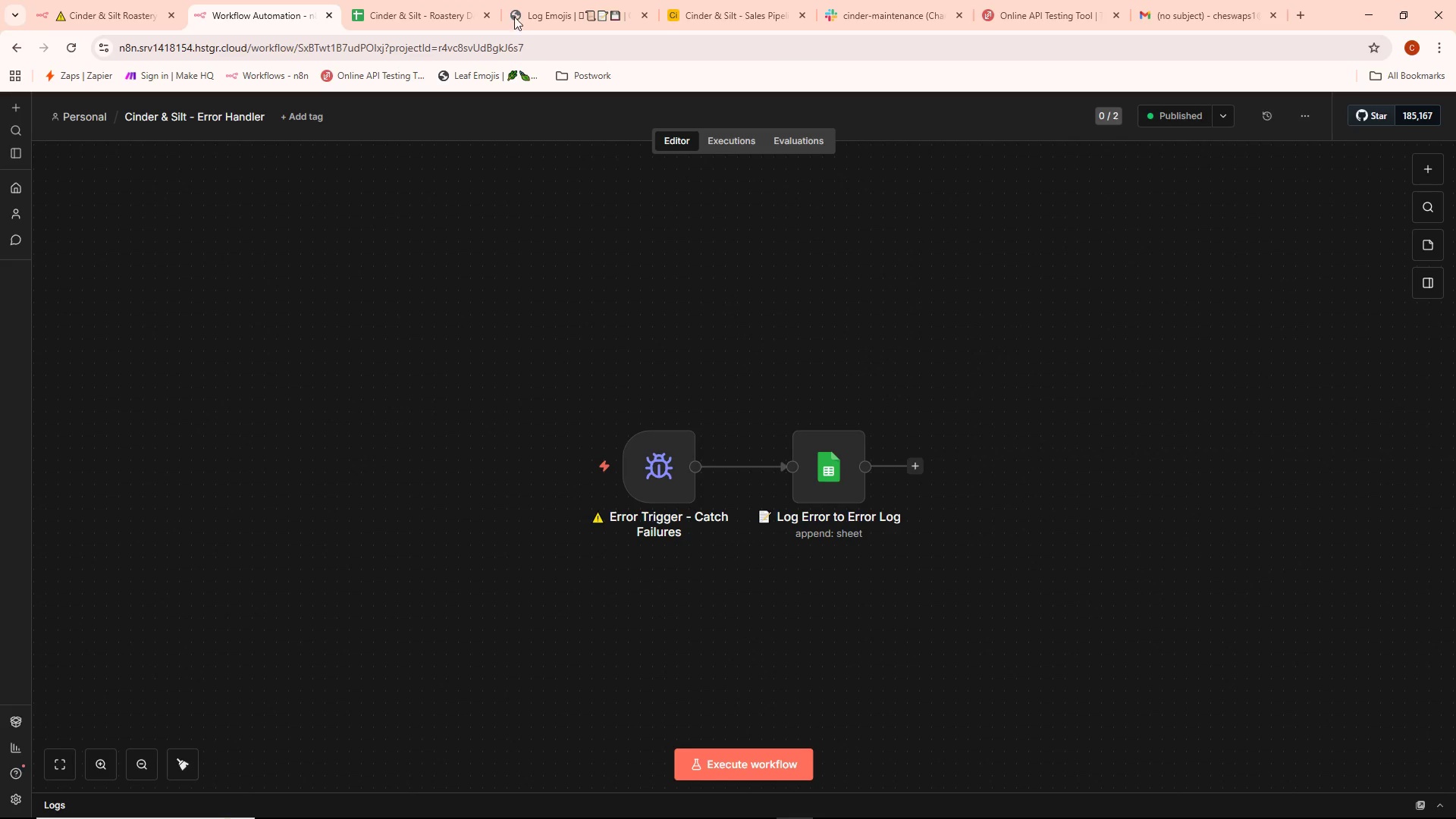 
left_click([88, 0])
 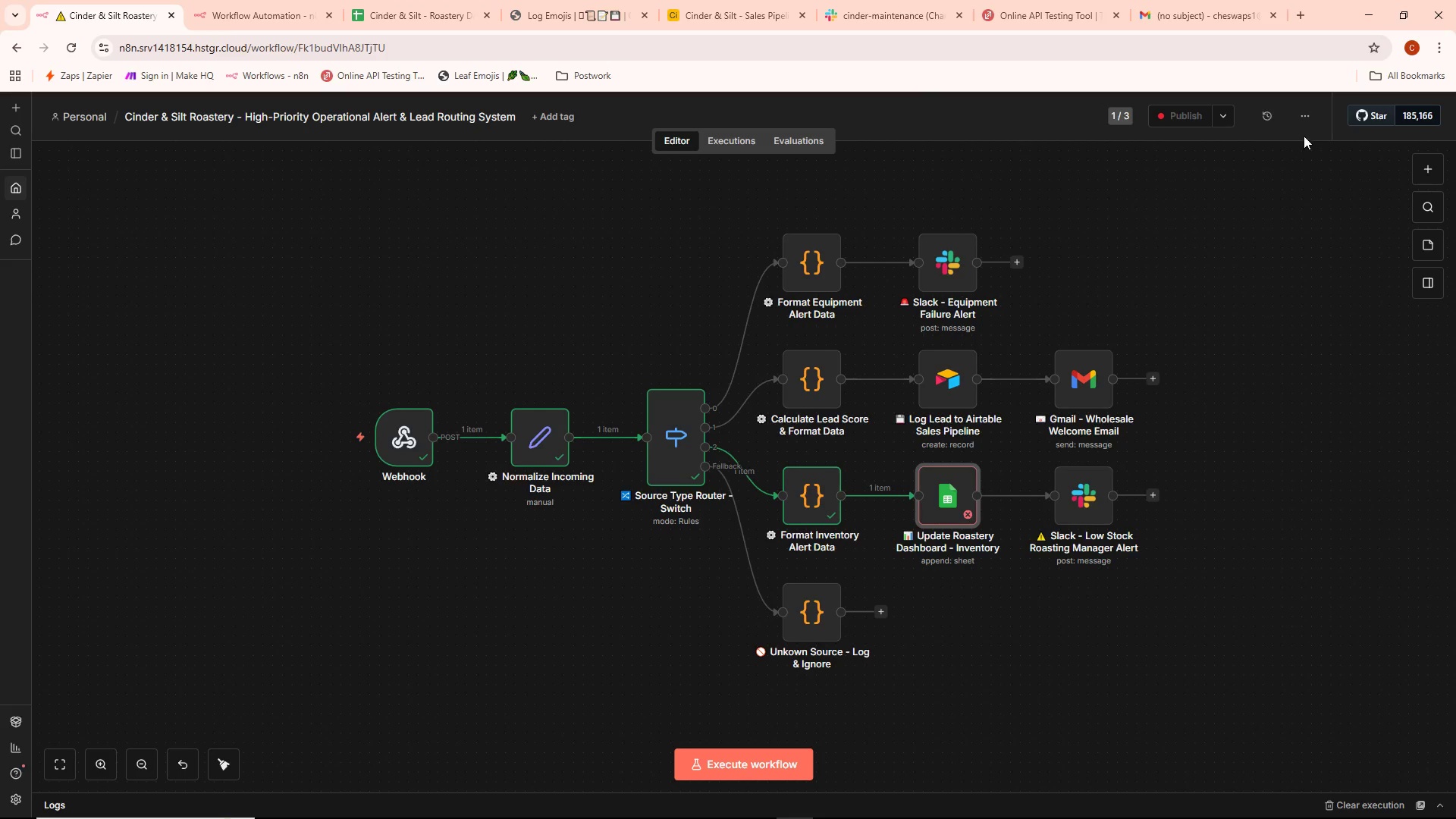 
left_click([1301, 109])
 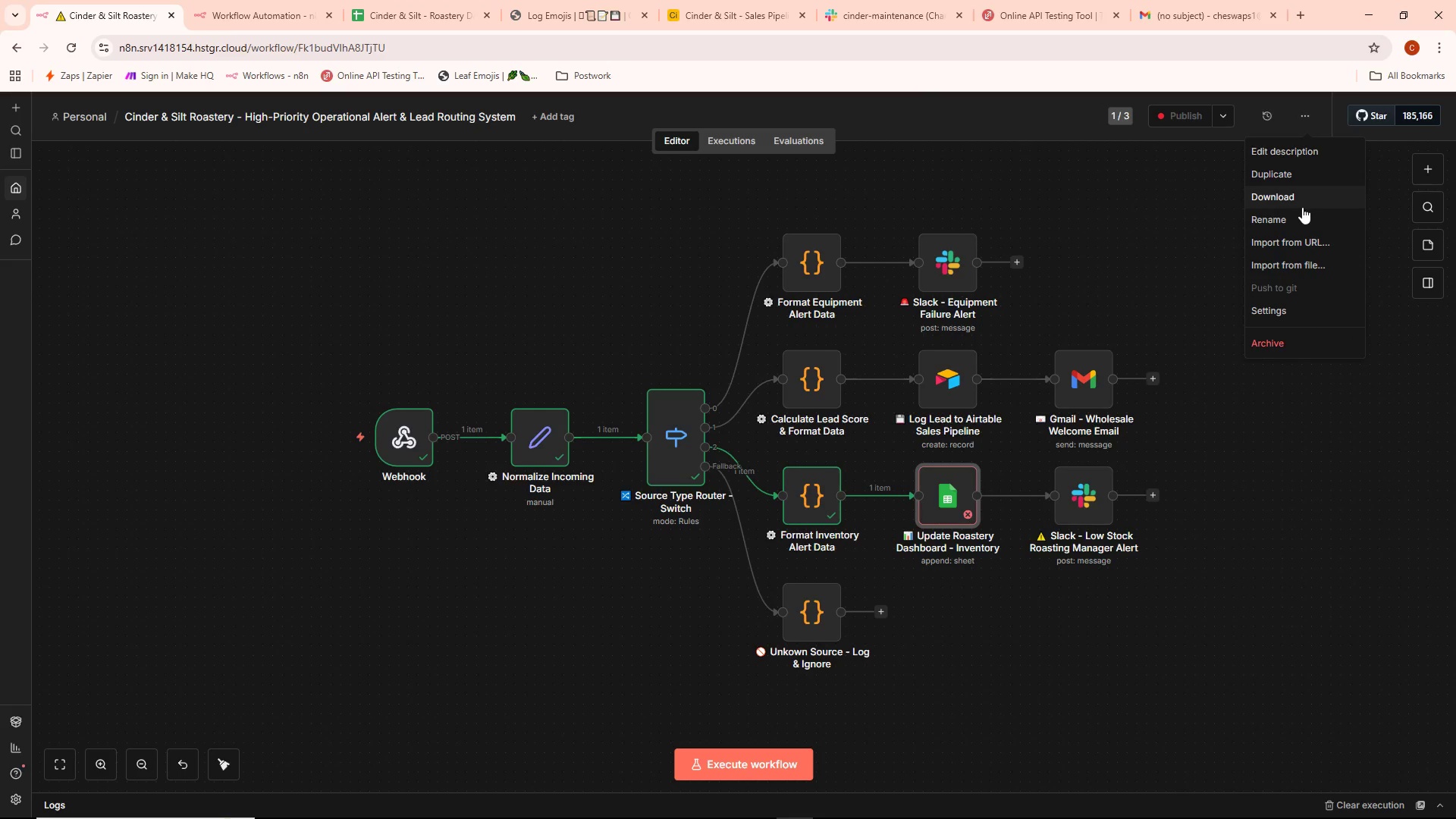 
left_click([1285, 306])
 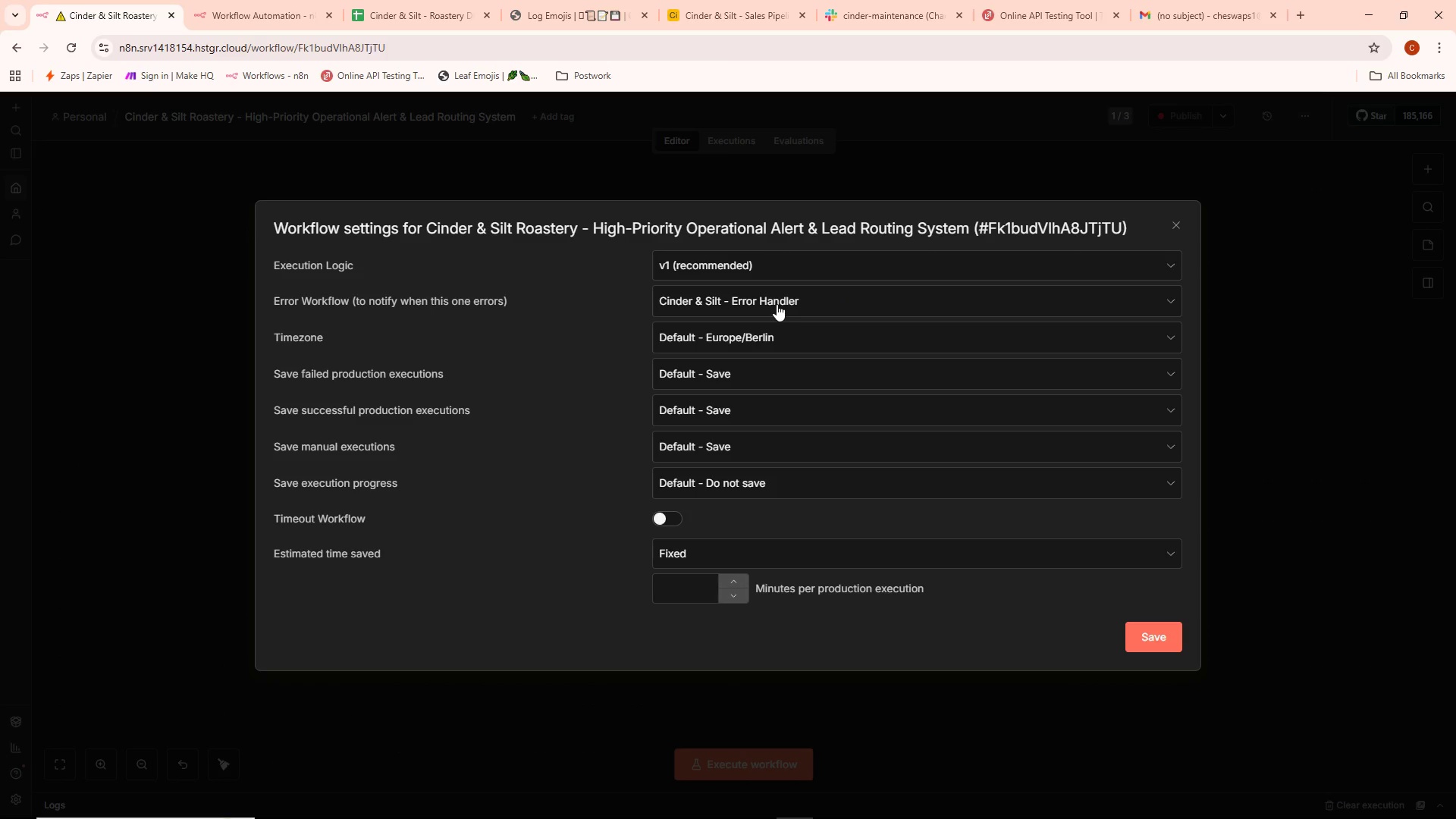 
left_click([777, 303])
 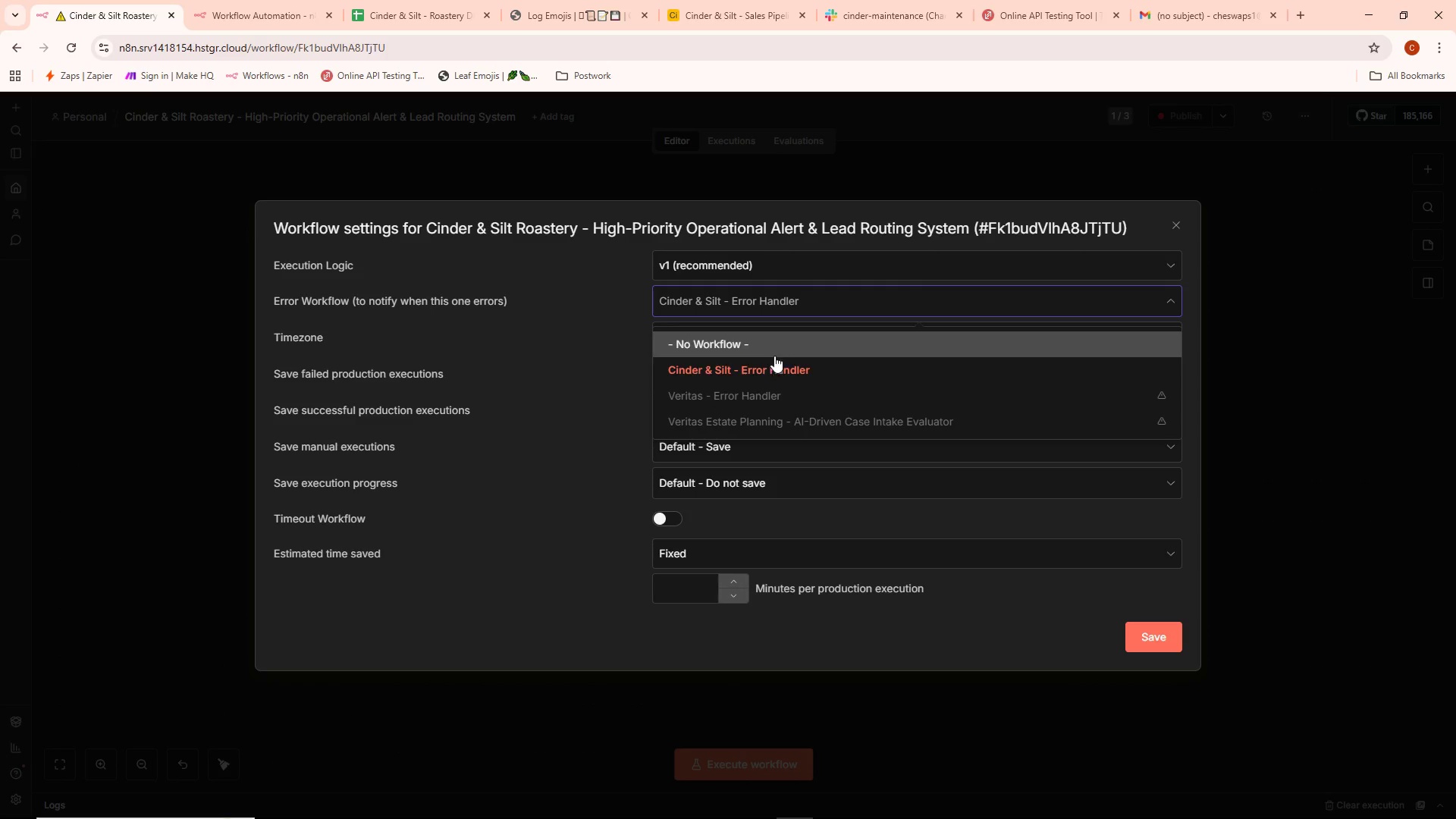 
left_click([767, 368])
 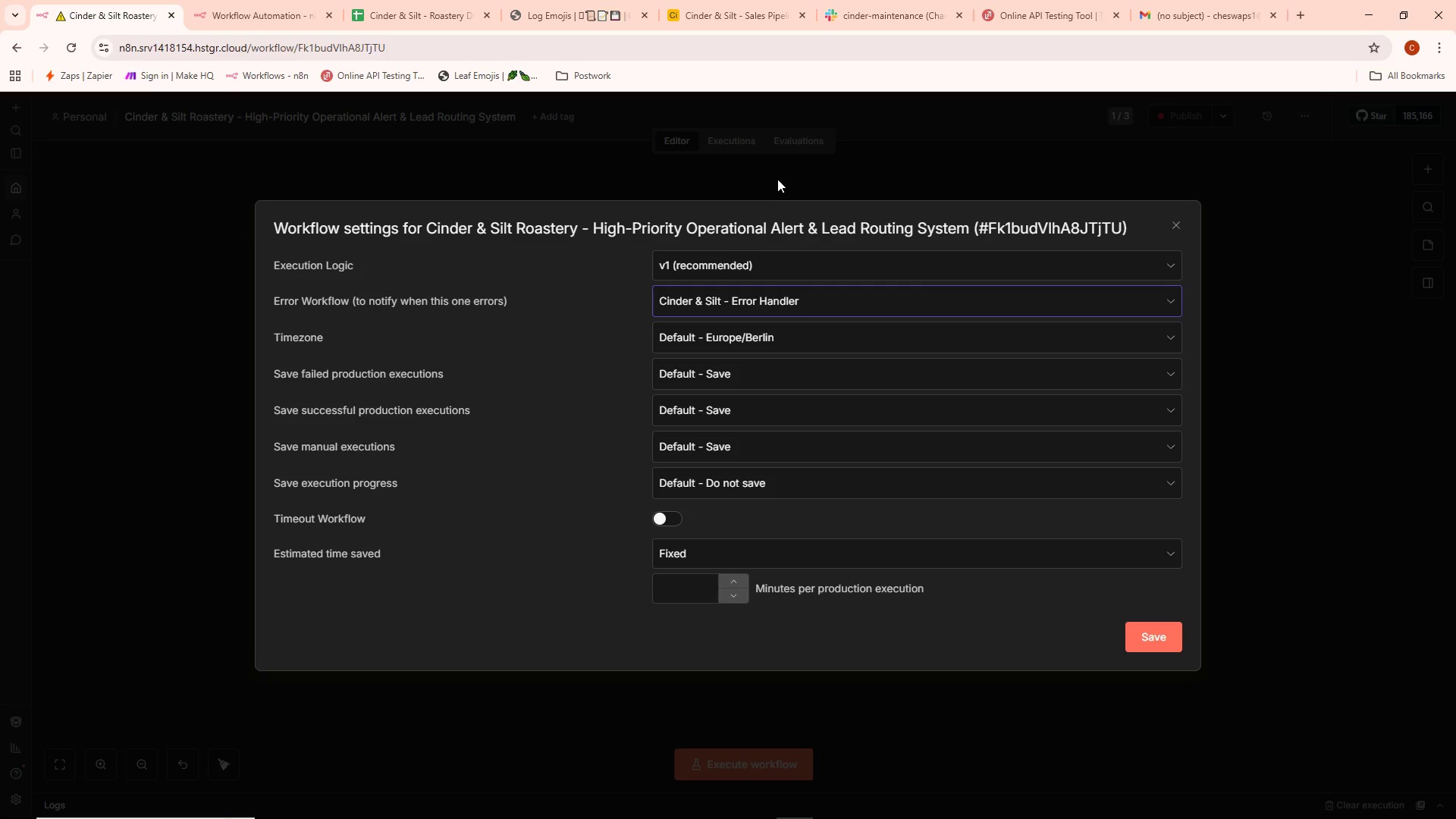 
left_click([1144, 638])
 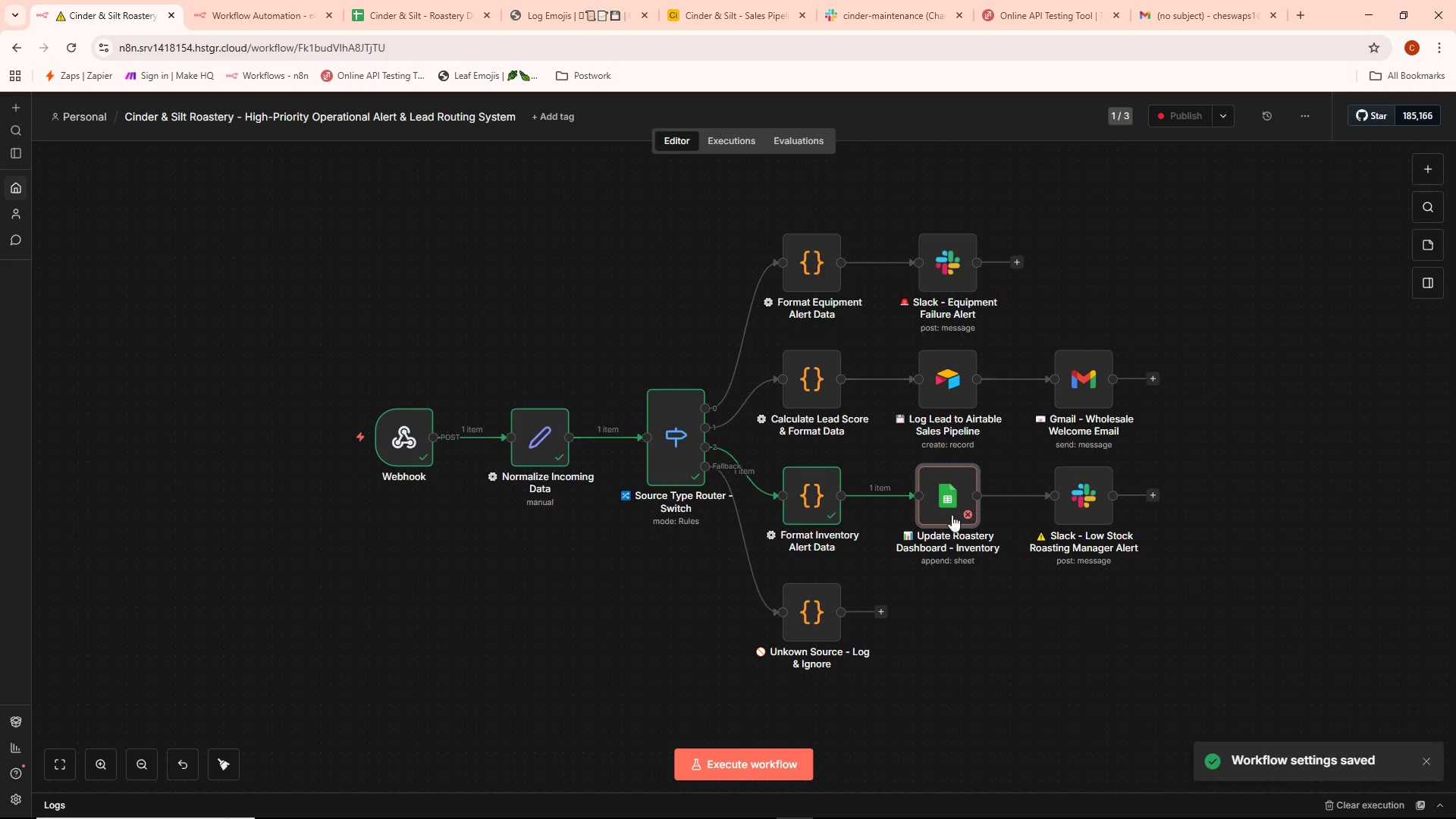 
double_click([946, 499])
 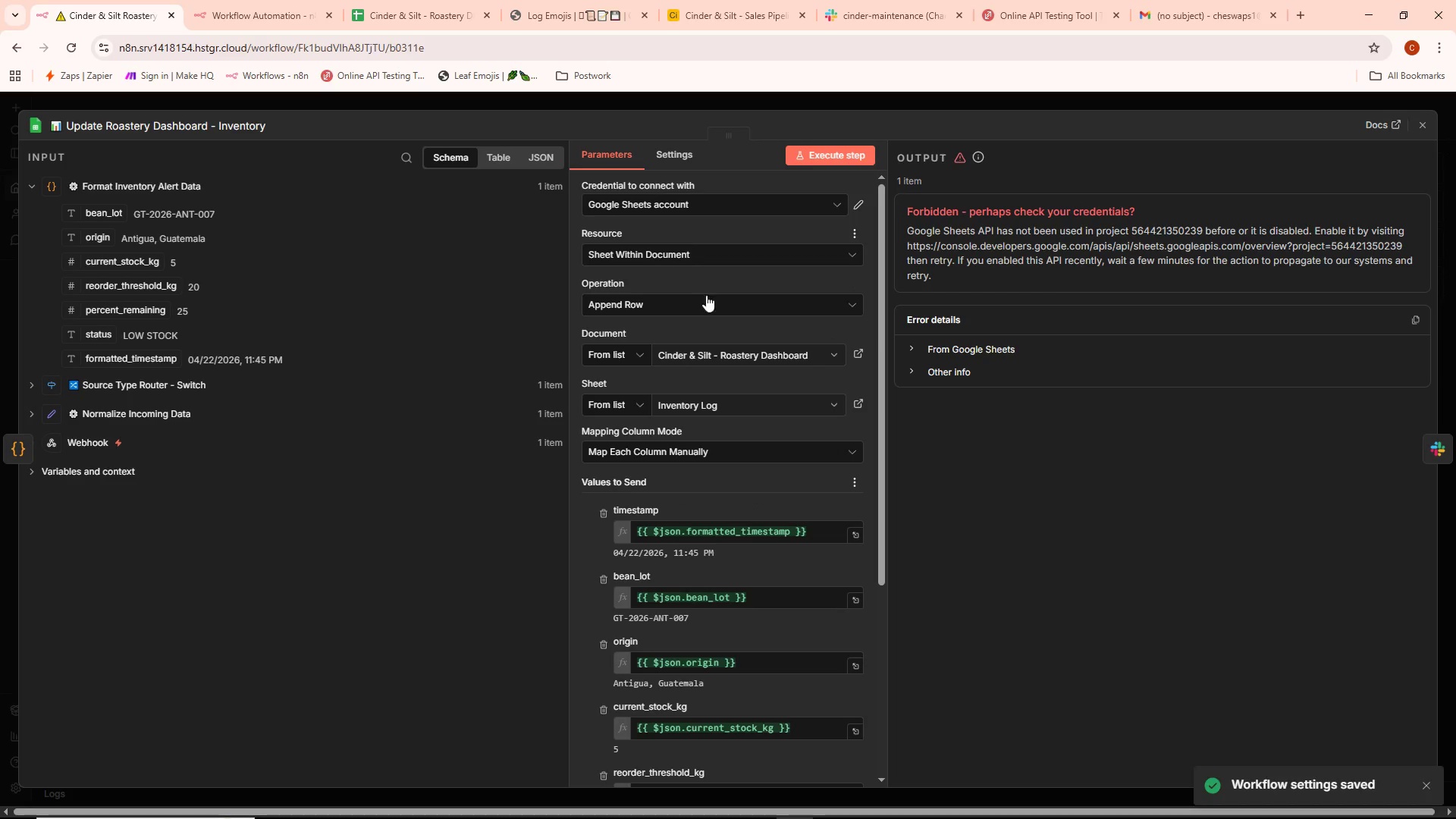 
left_click([698, 199])
 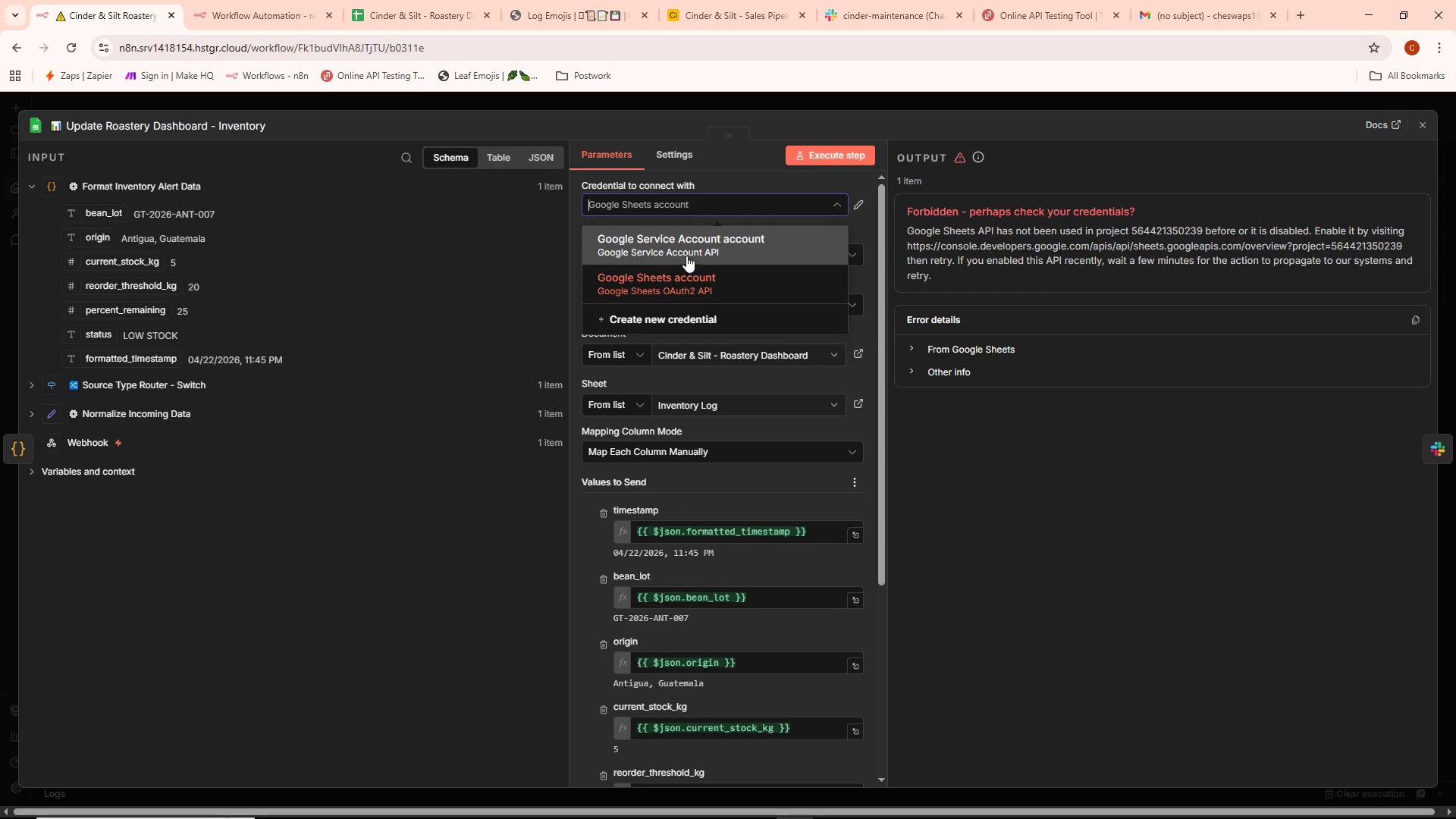 
left_click([688, 239])
 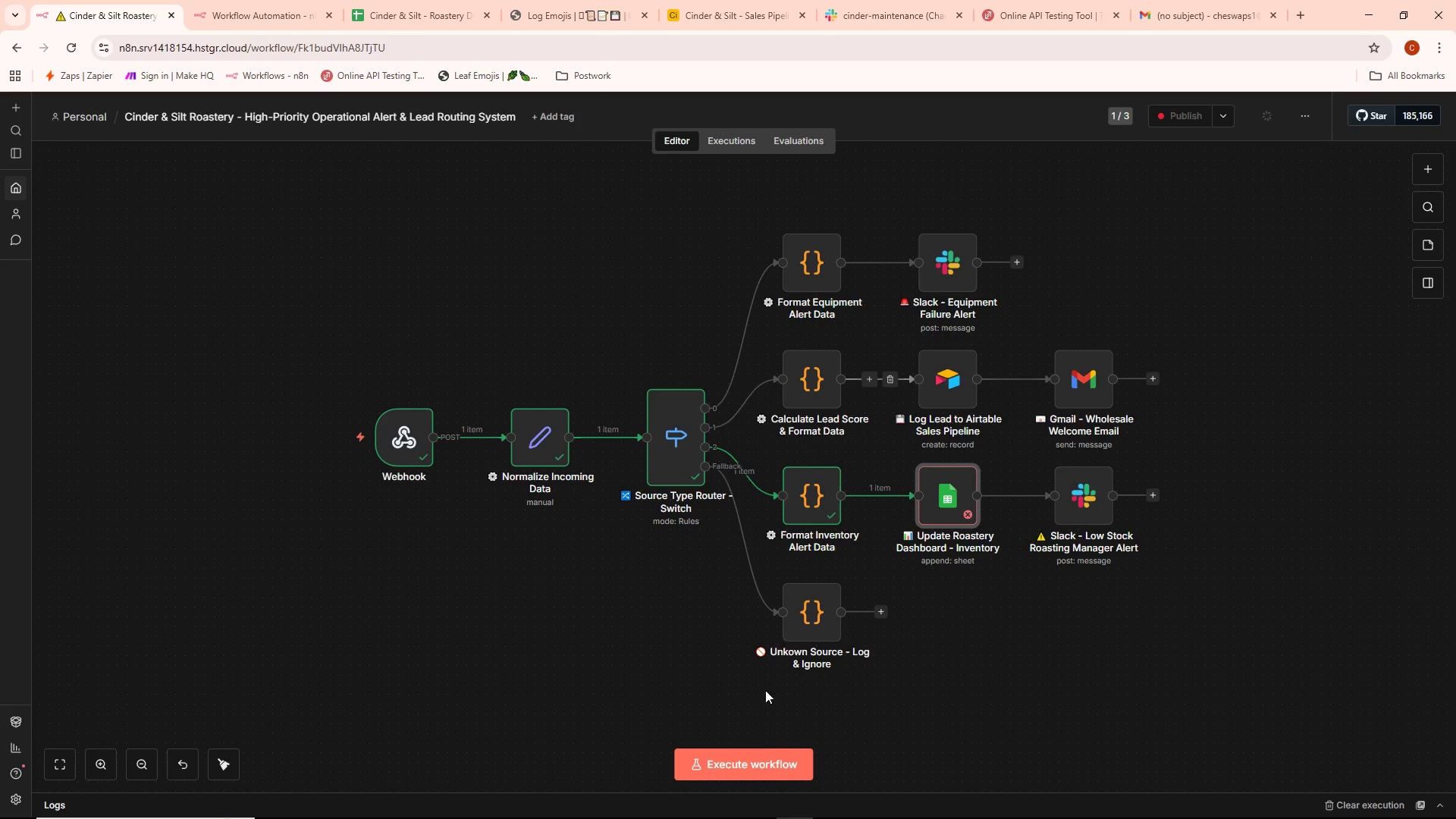 
left_click([742, 758])
 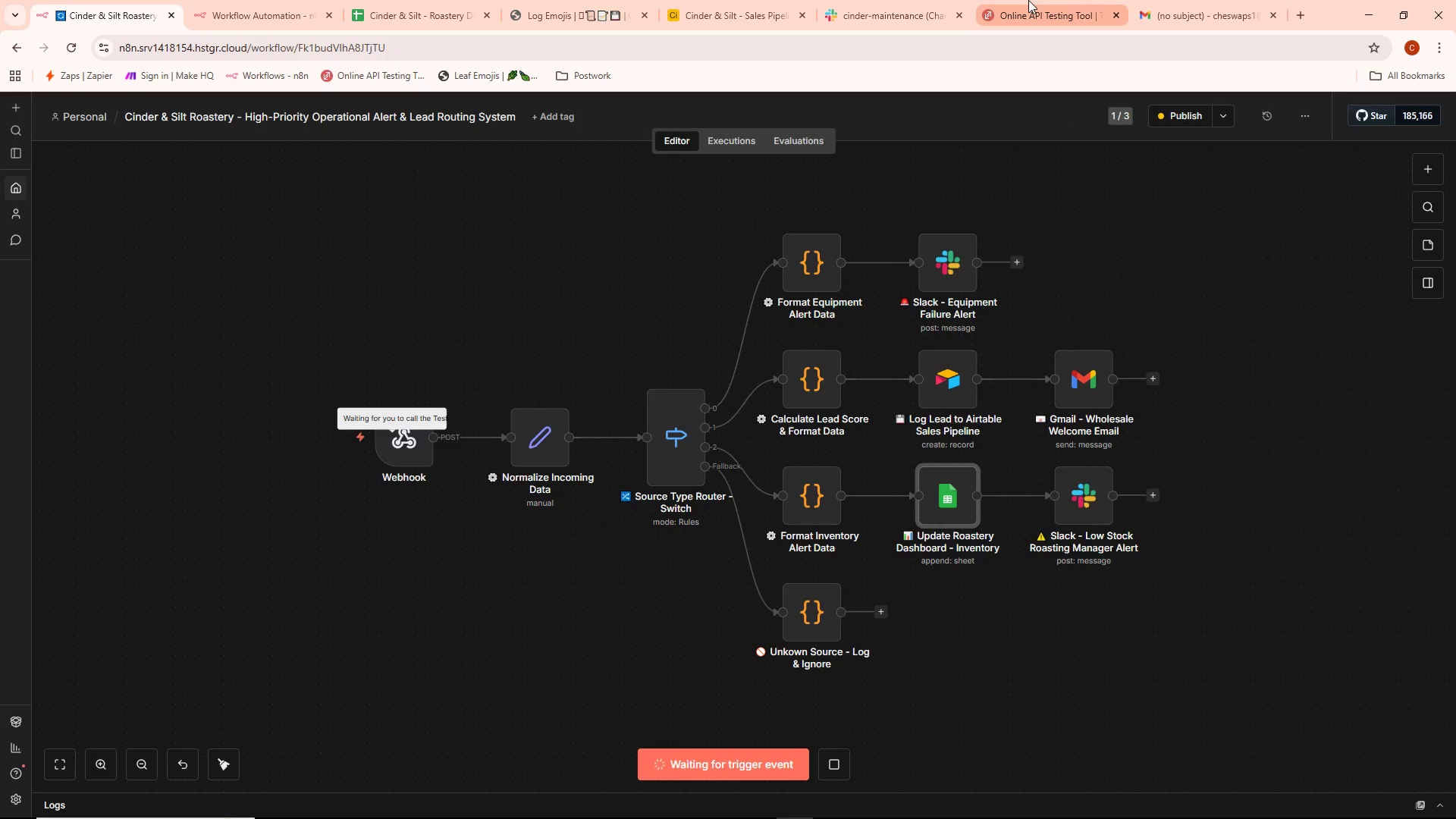 
left_click([1028, 0])
 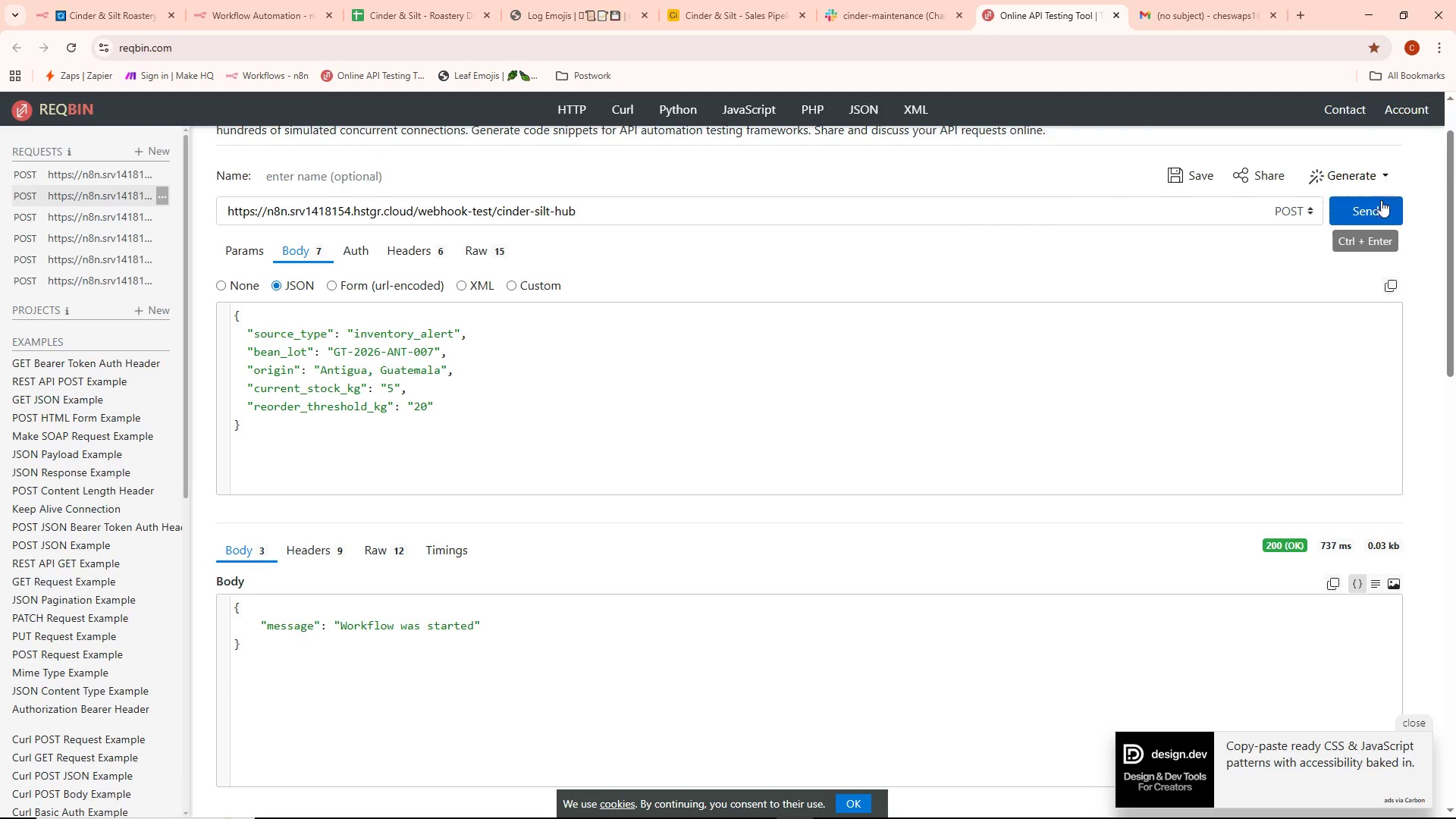 
left_click([1370, 212])
 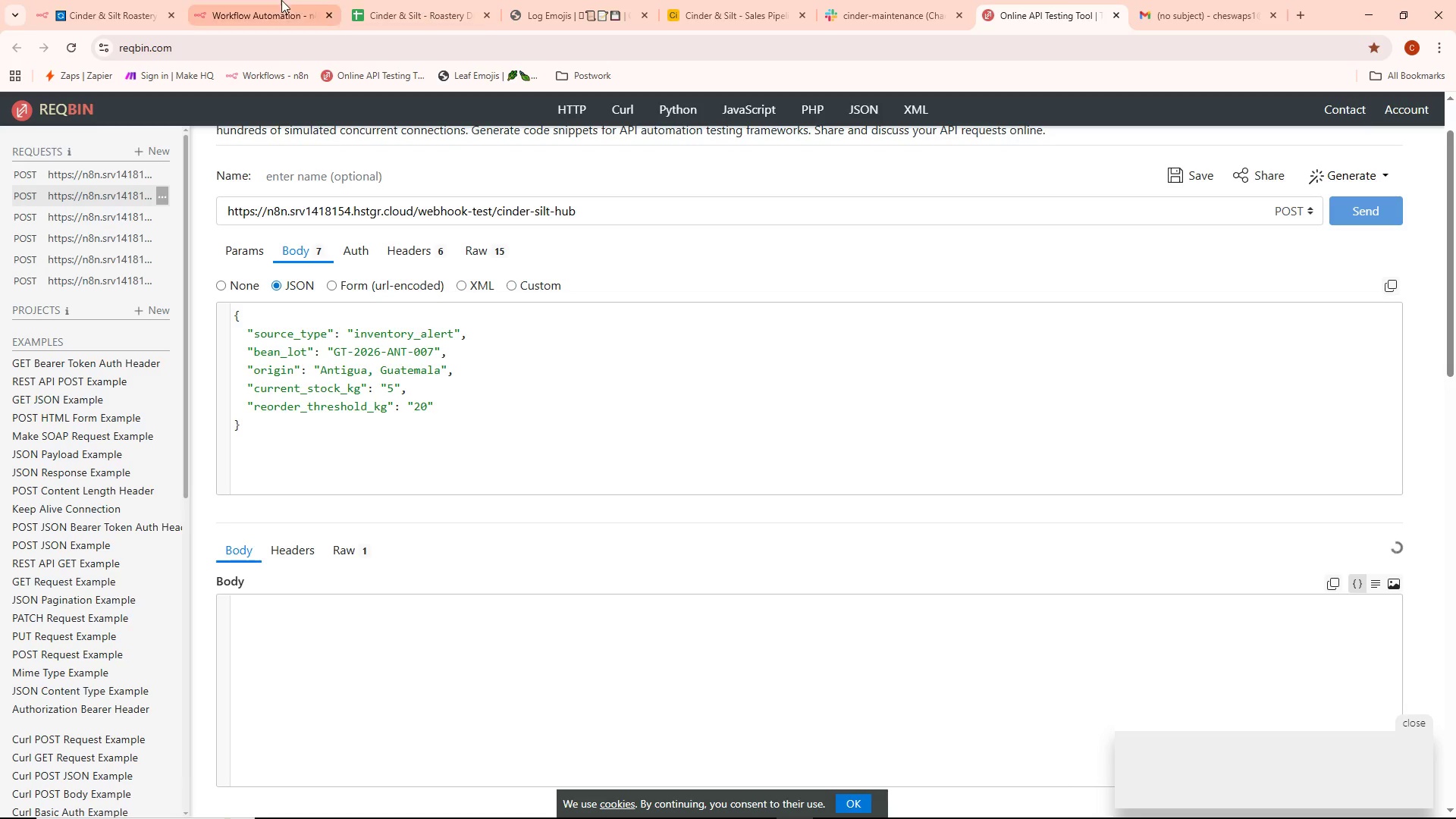 
left_click([275, 0])
 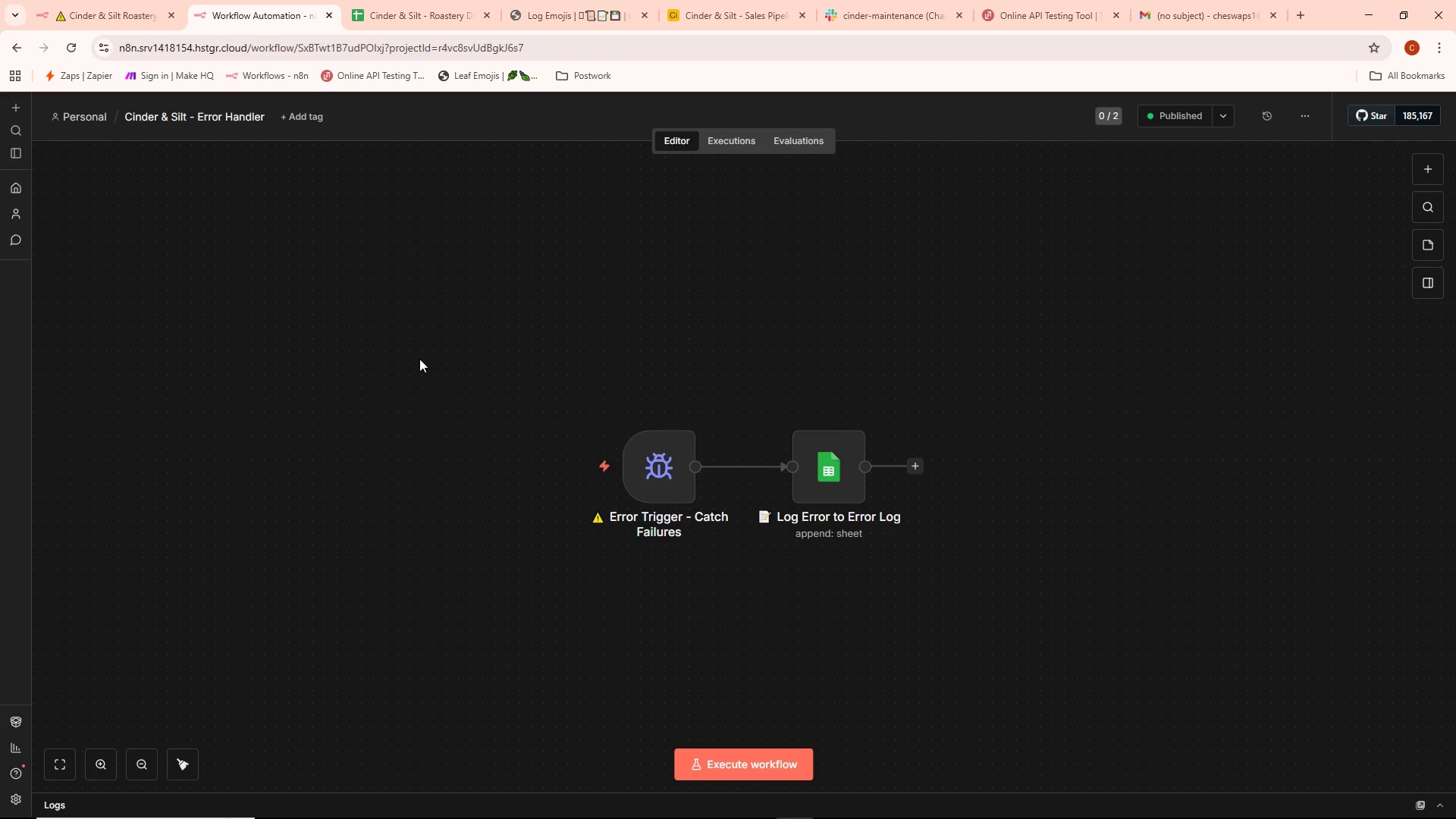 
wait(7.44)
 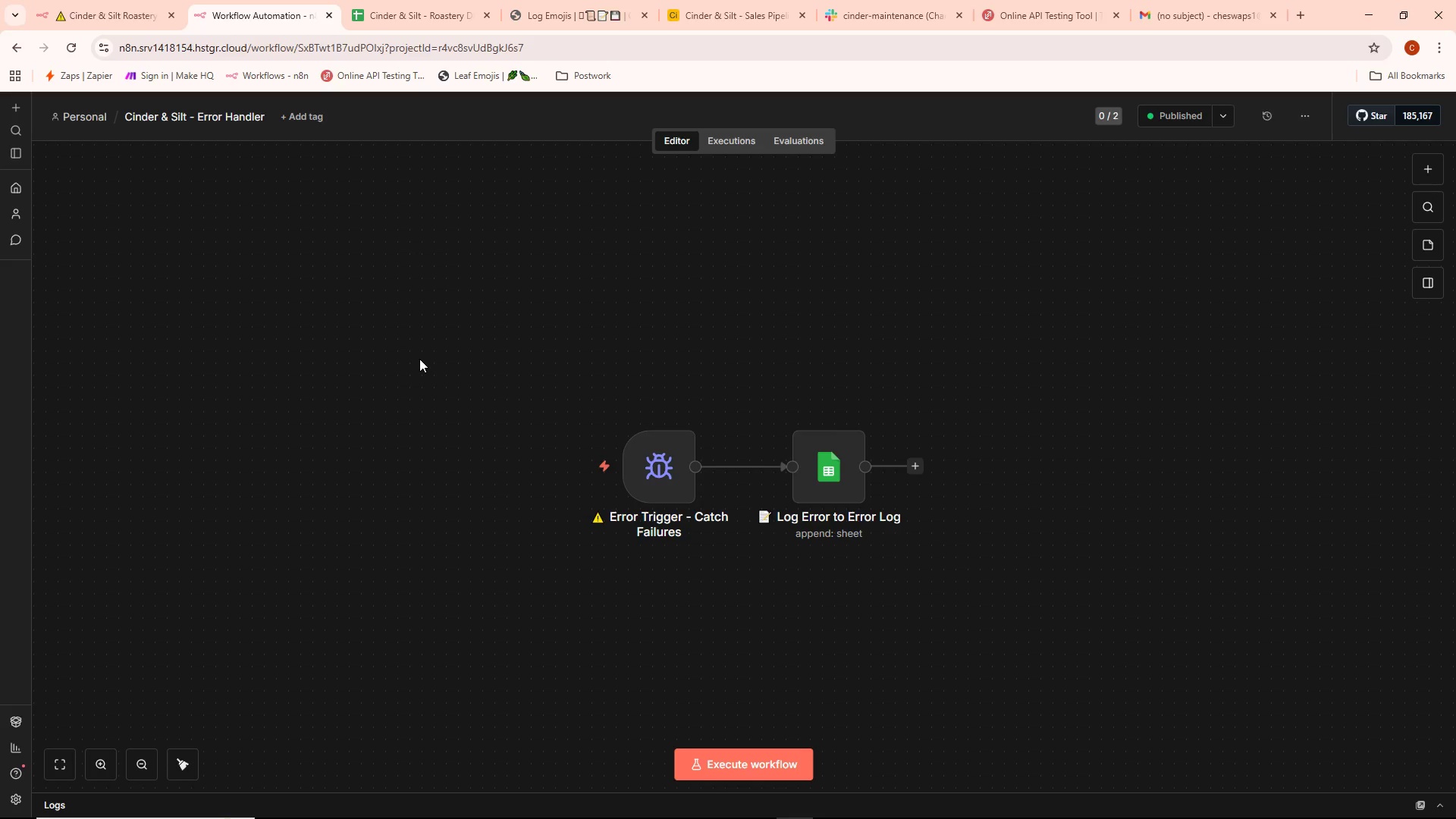 
left_click([98, 0])
 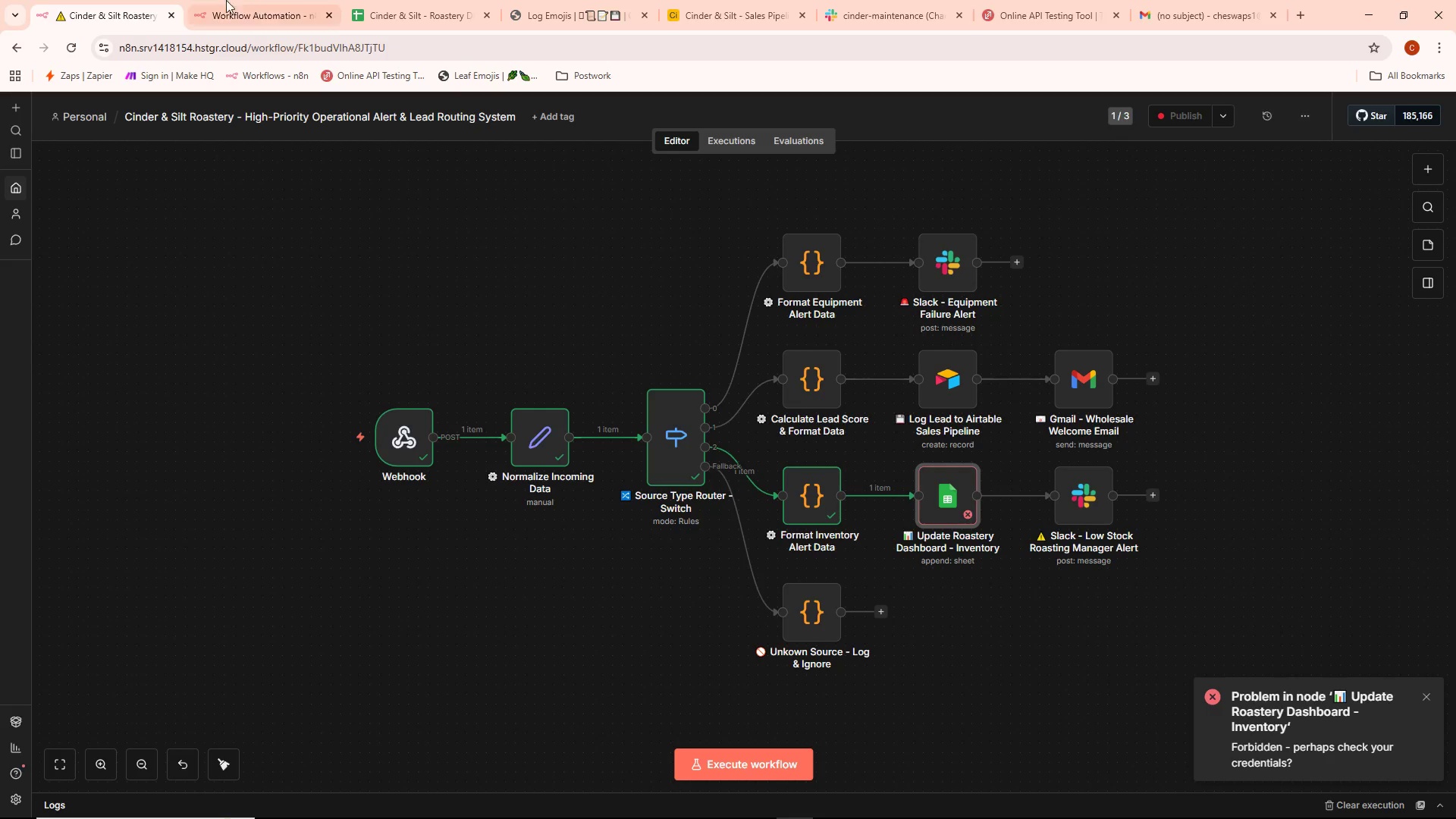 
left_click([258, 0])
 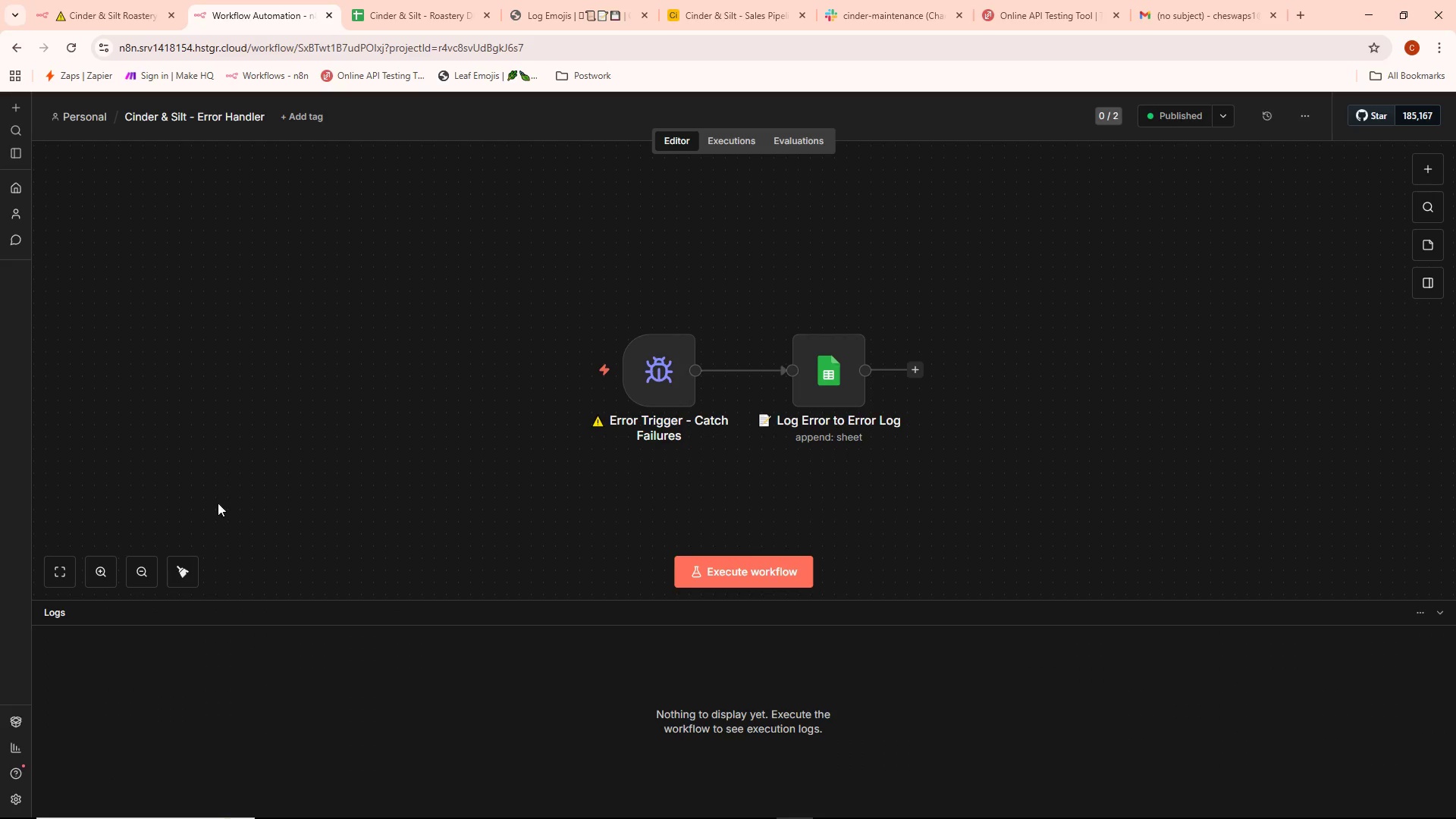 
wait(5.25)
 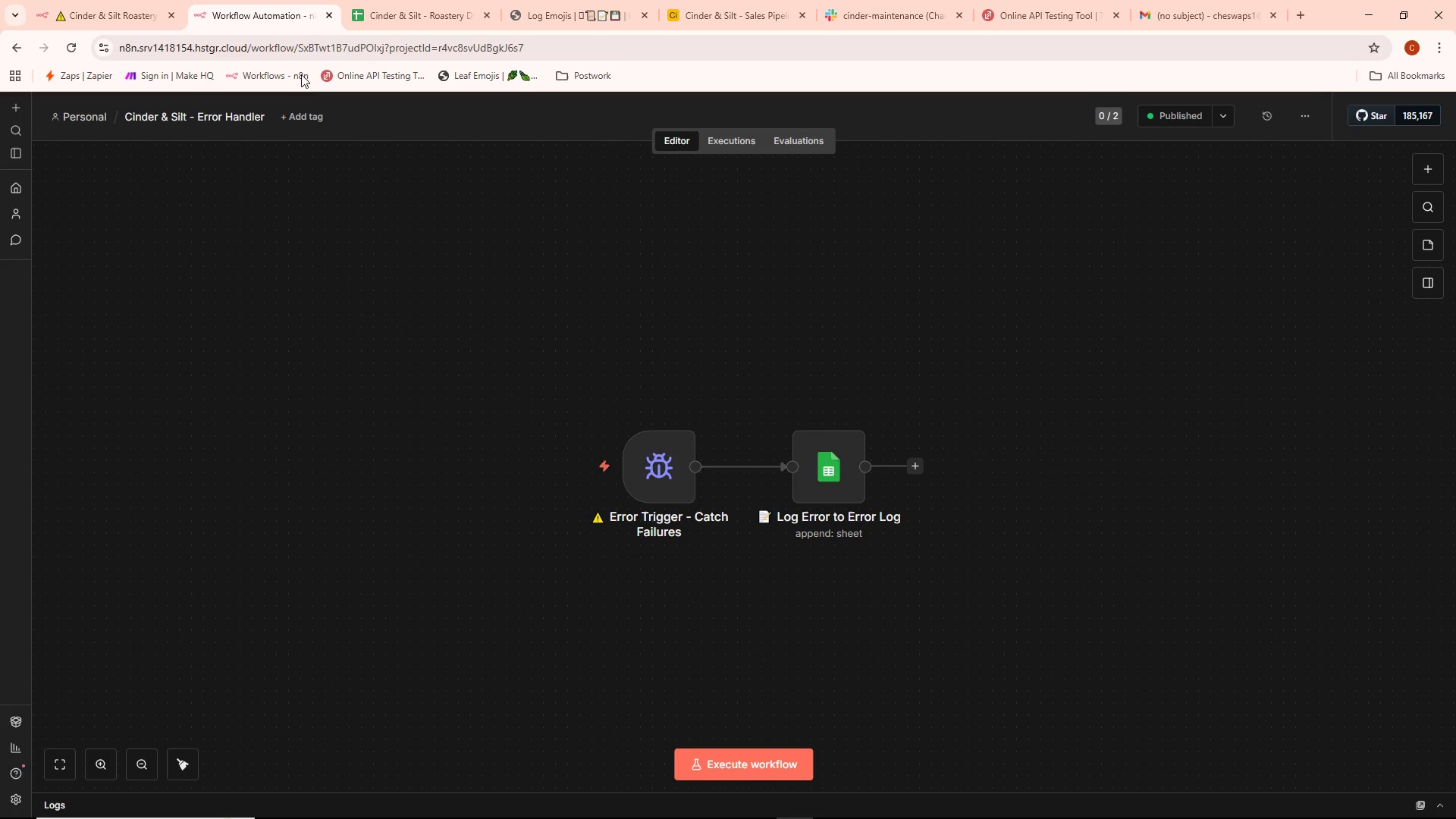 
left_click([411, 0])
 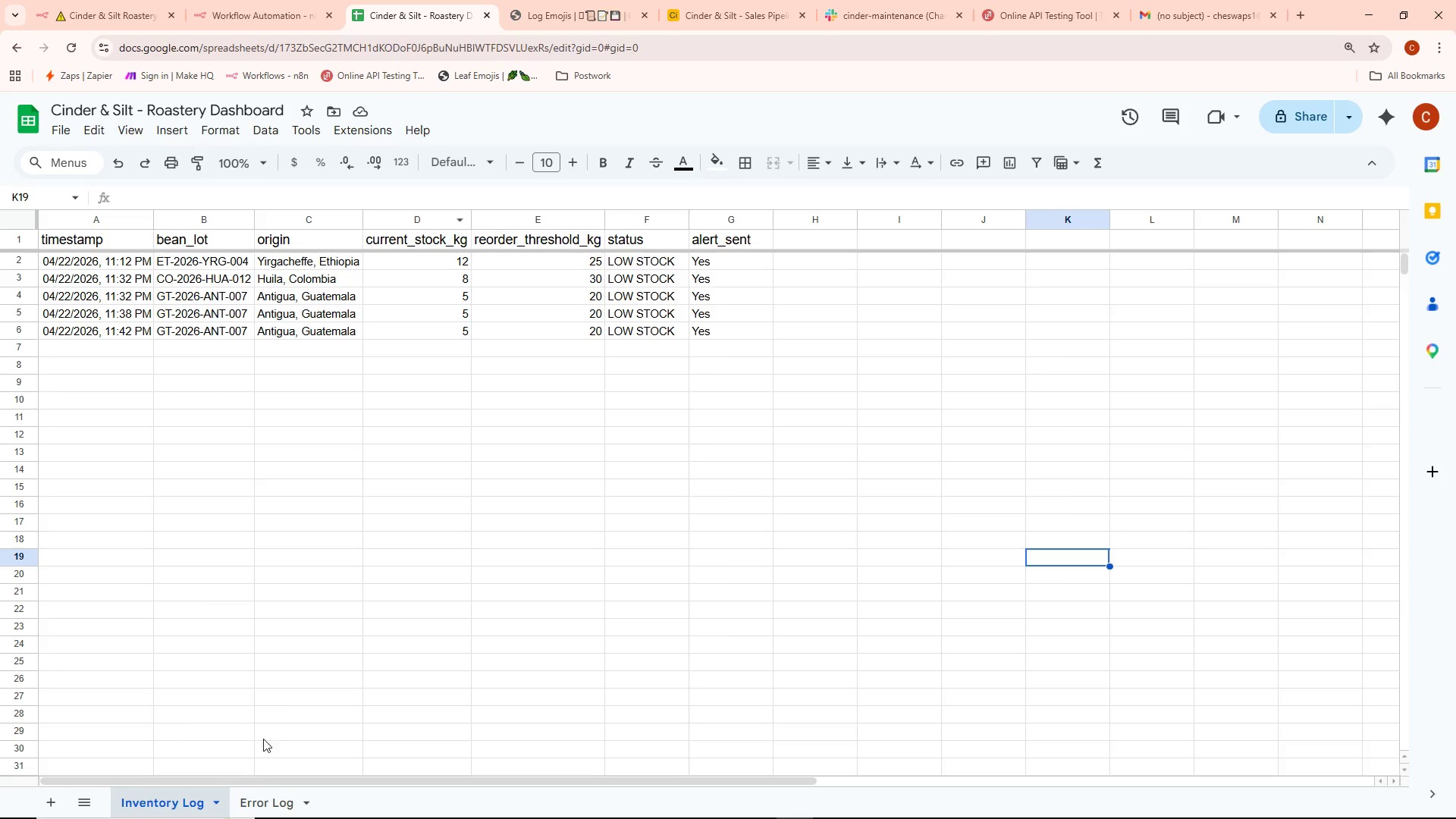 
left_click([262, 795])
 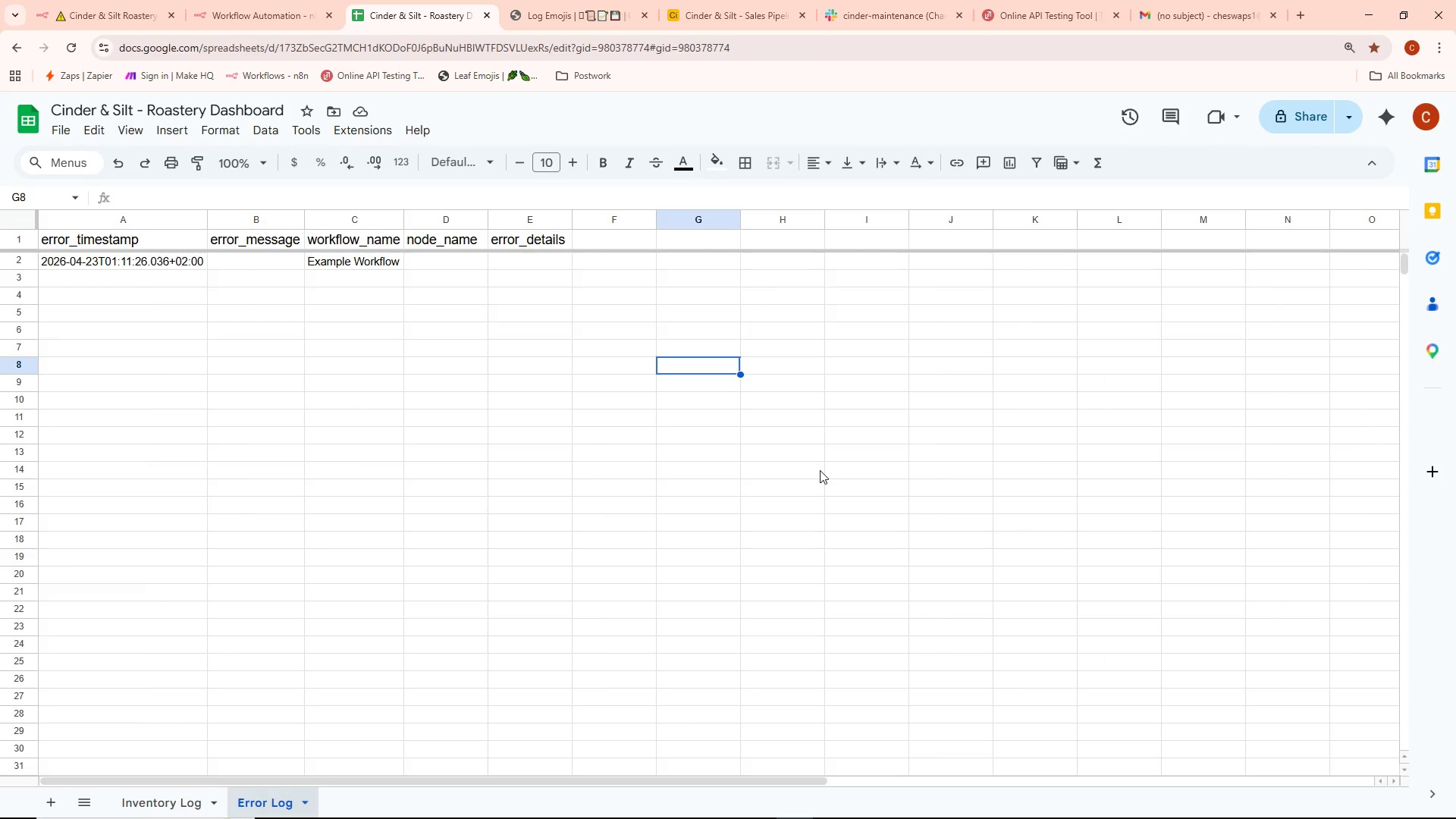 
wait(6.28)
 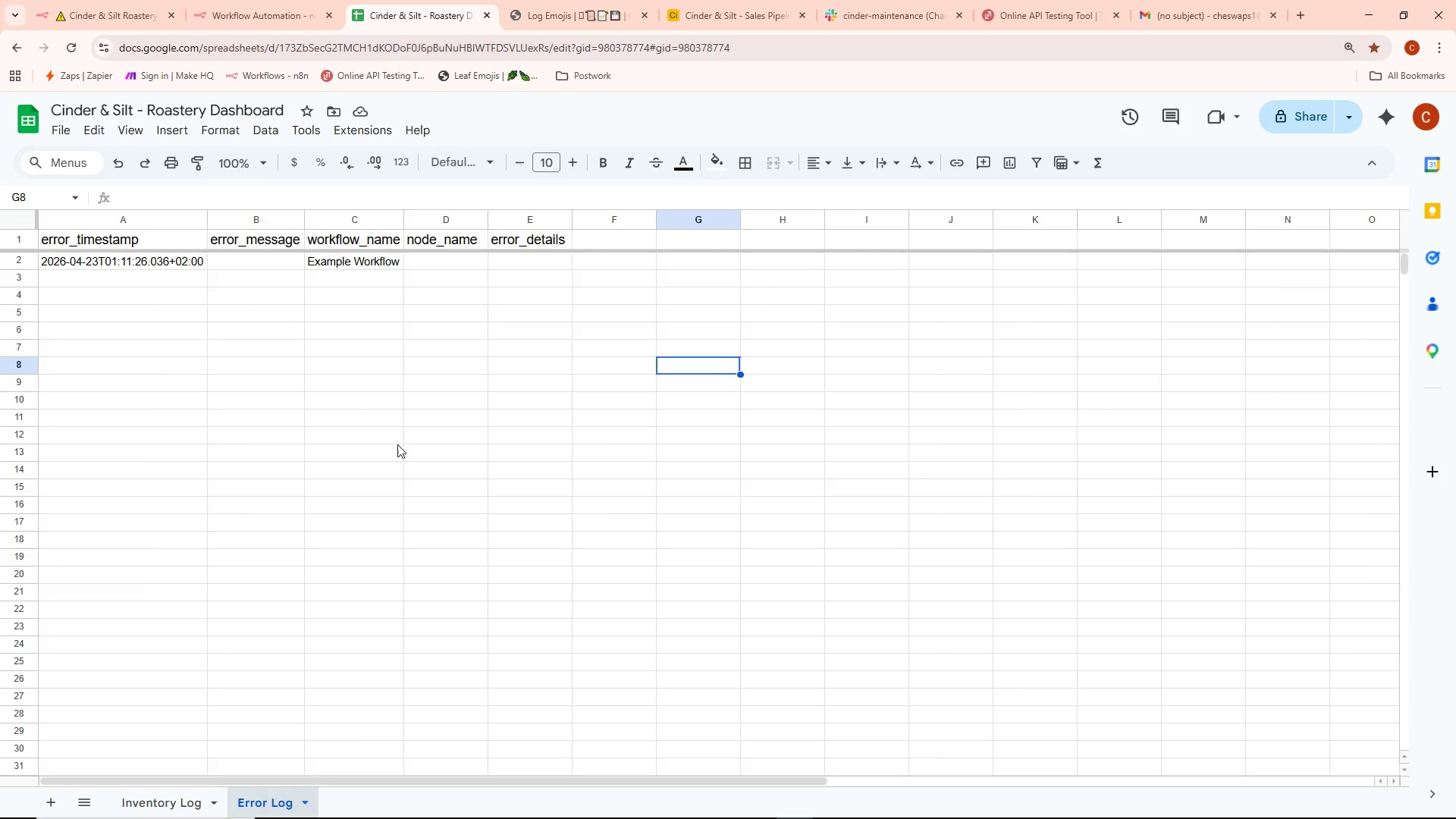 
left_click([102, 8])
 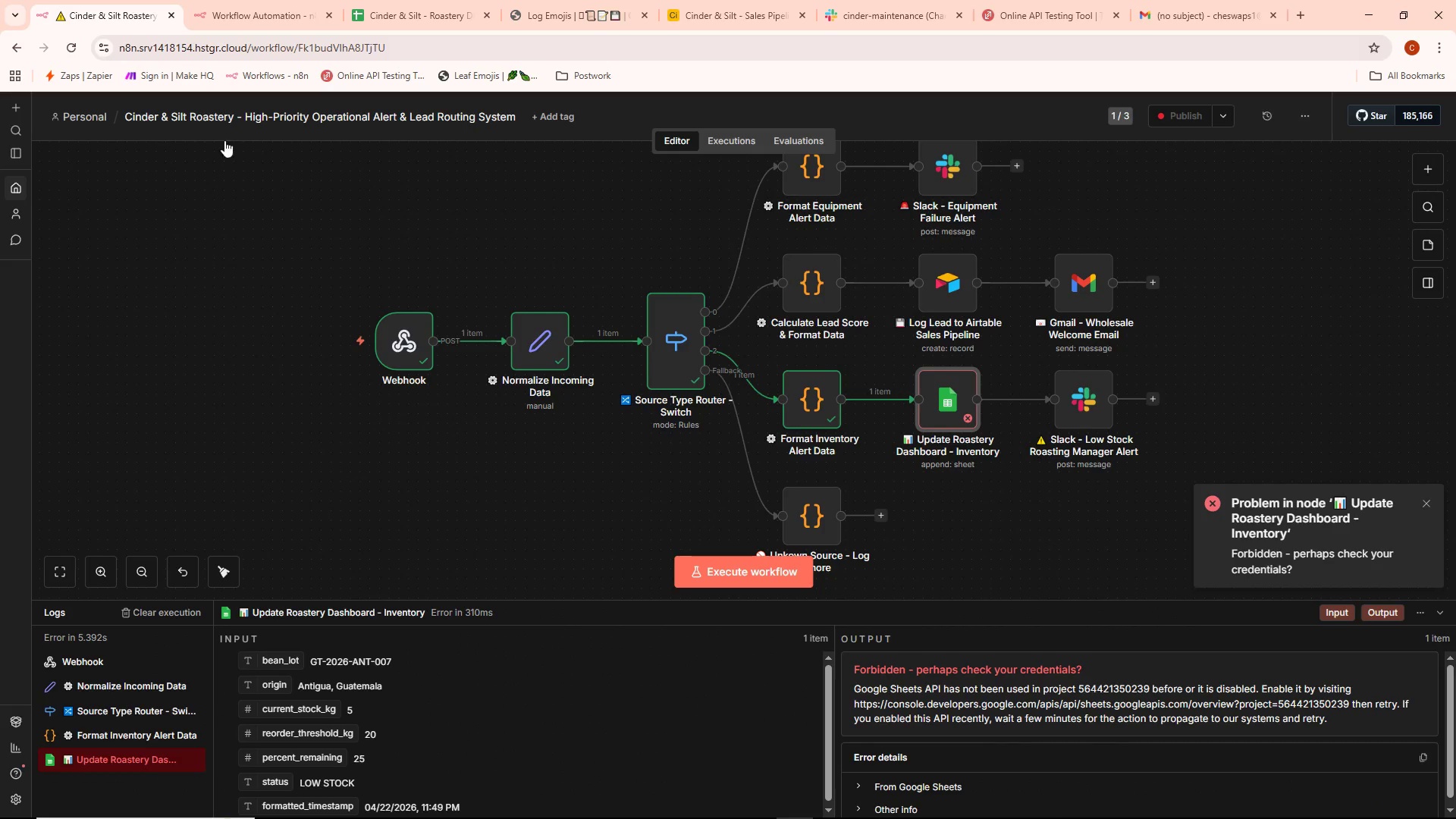 
mouse_move([451, 392])
 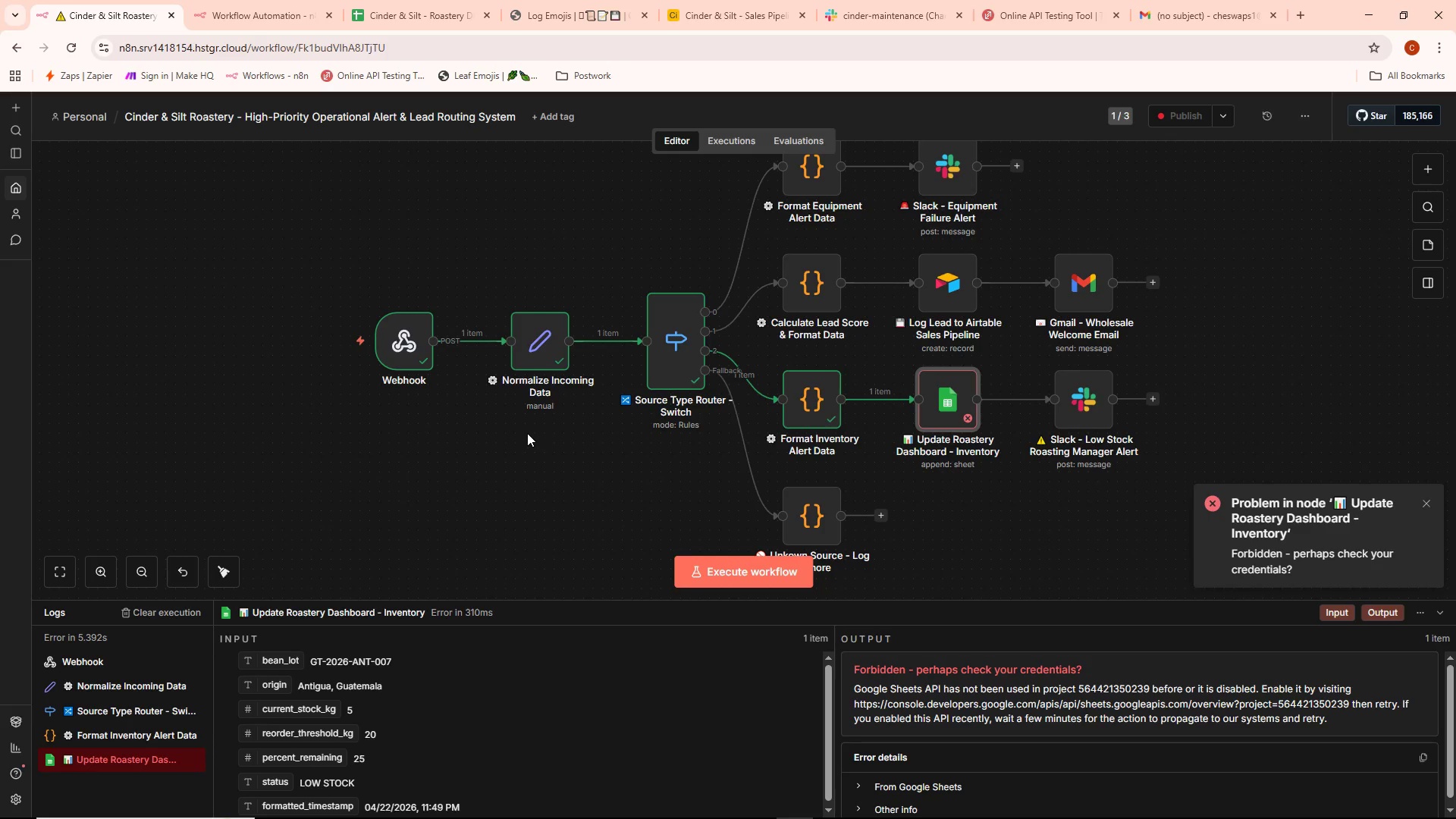 
left_click([267, 8])
 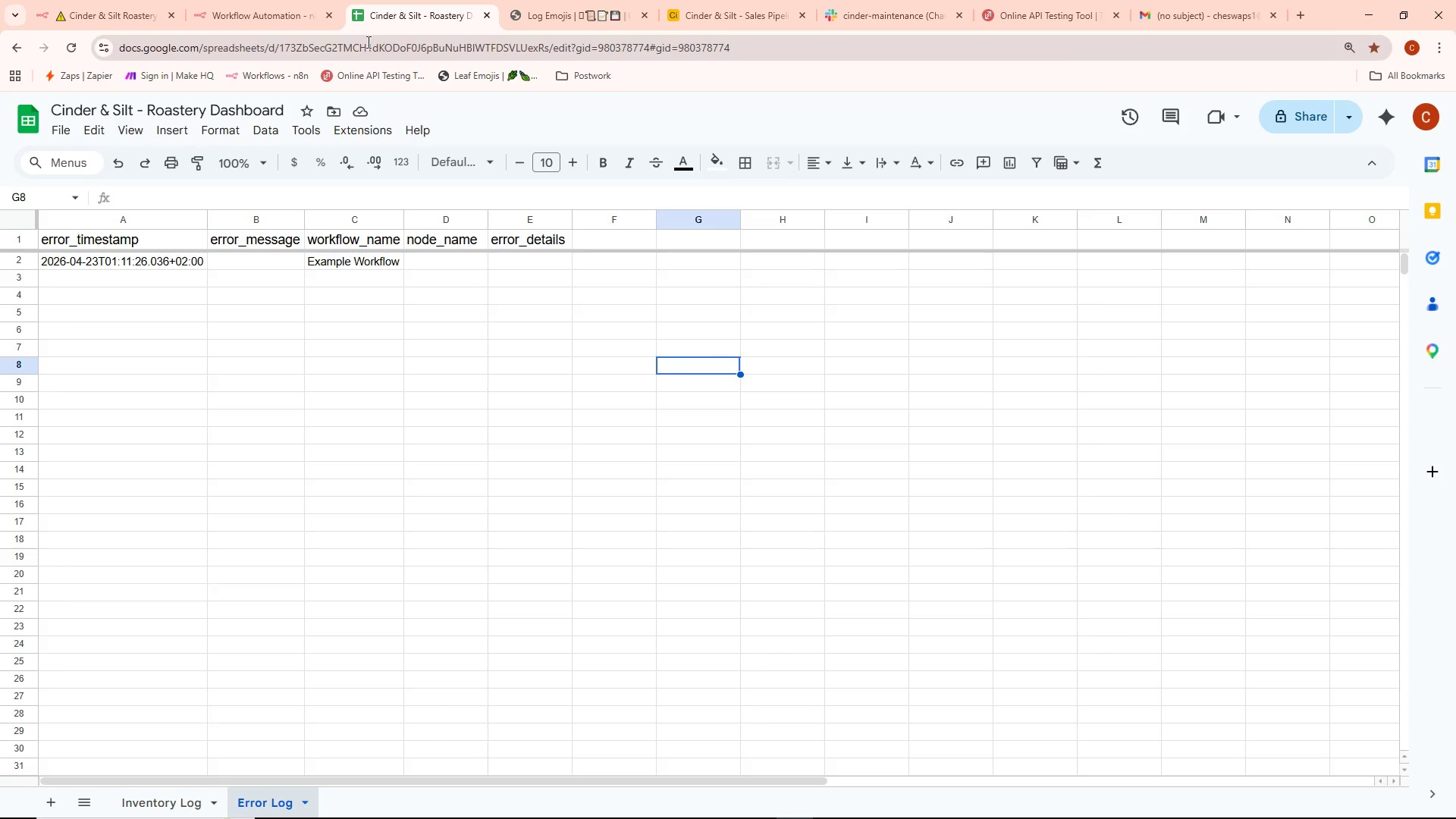 
wait(9.72)
 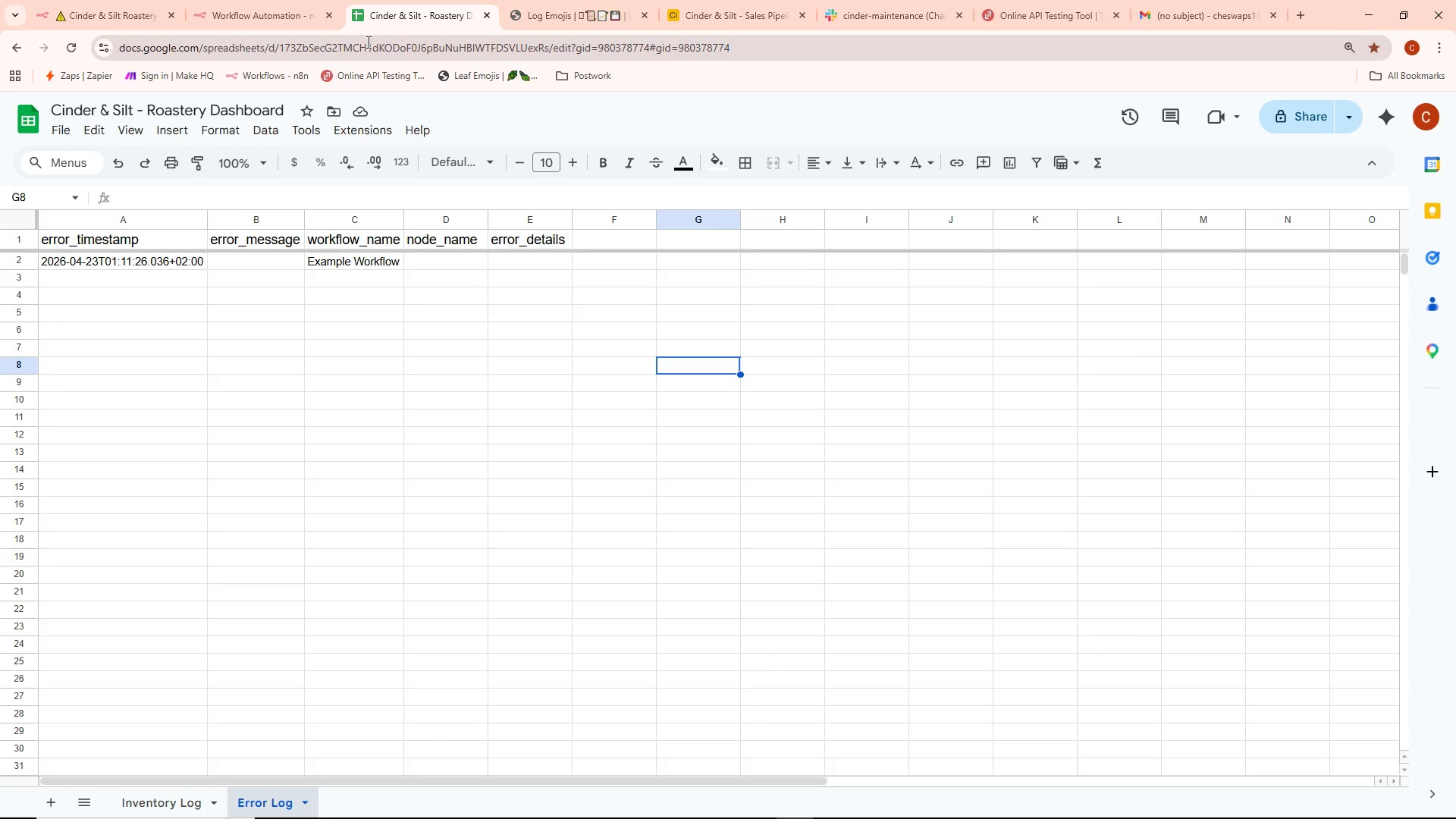 
left_click([144, 0])
 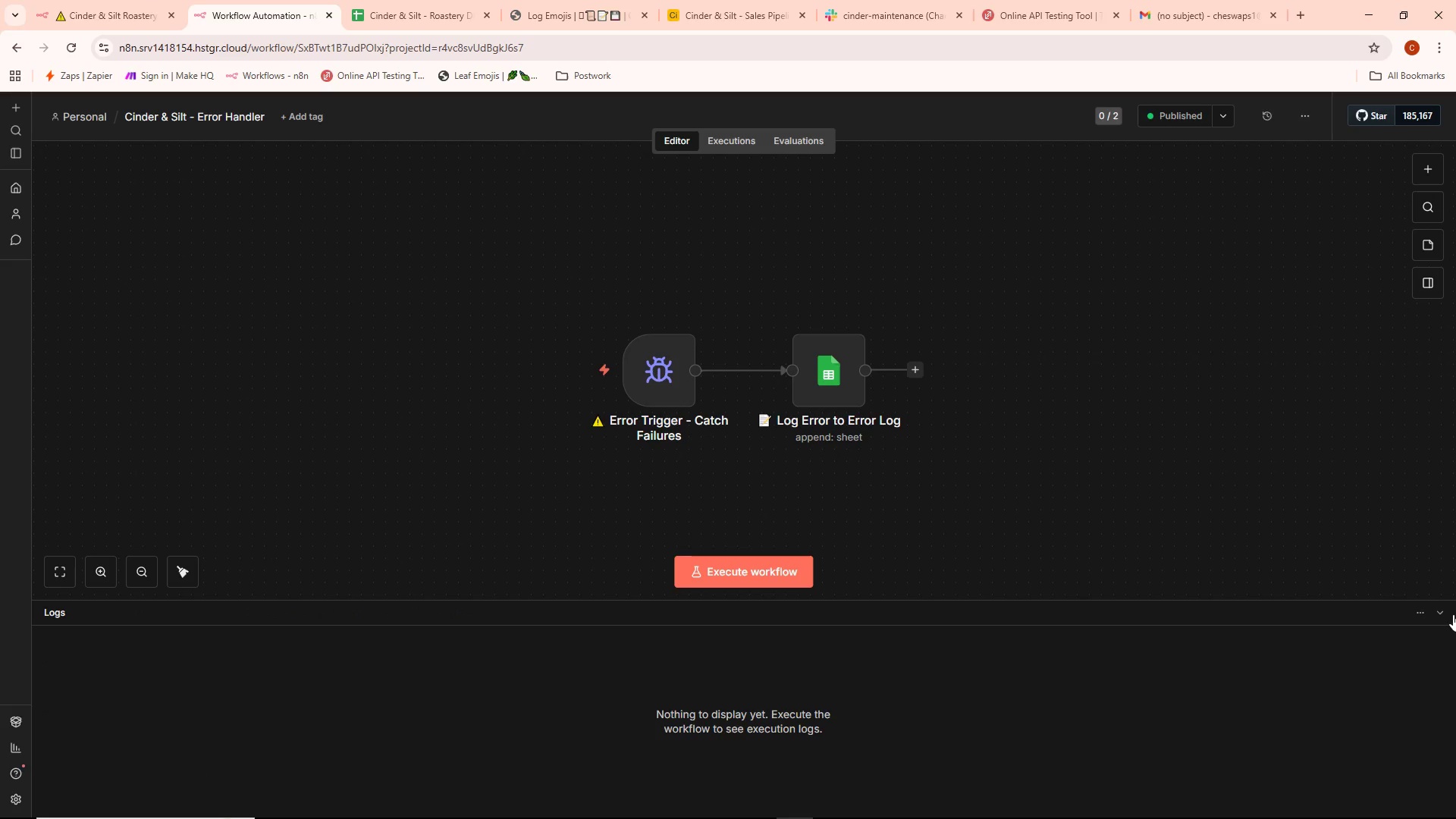 
left_click([1448, 611])
 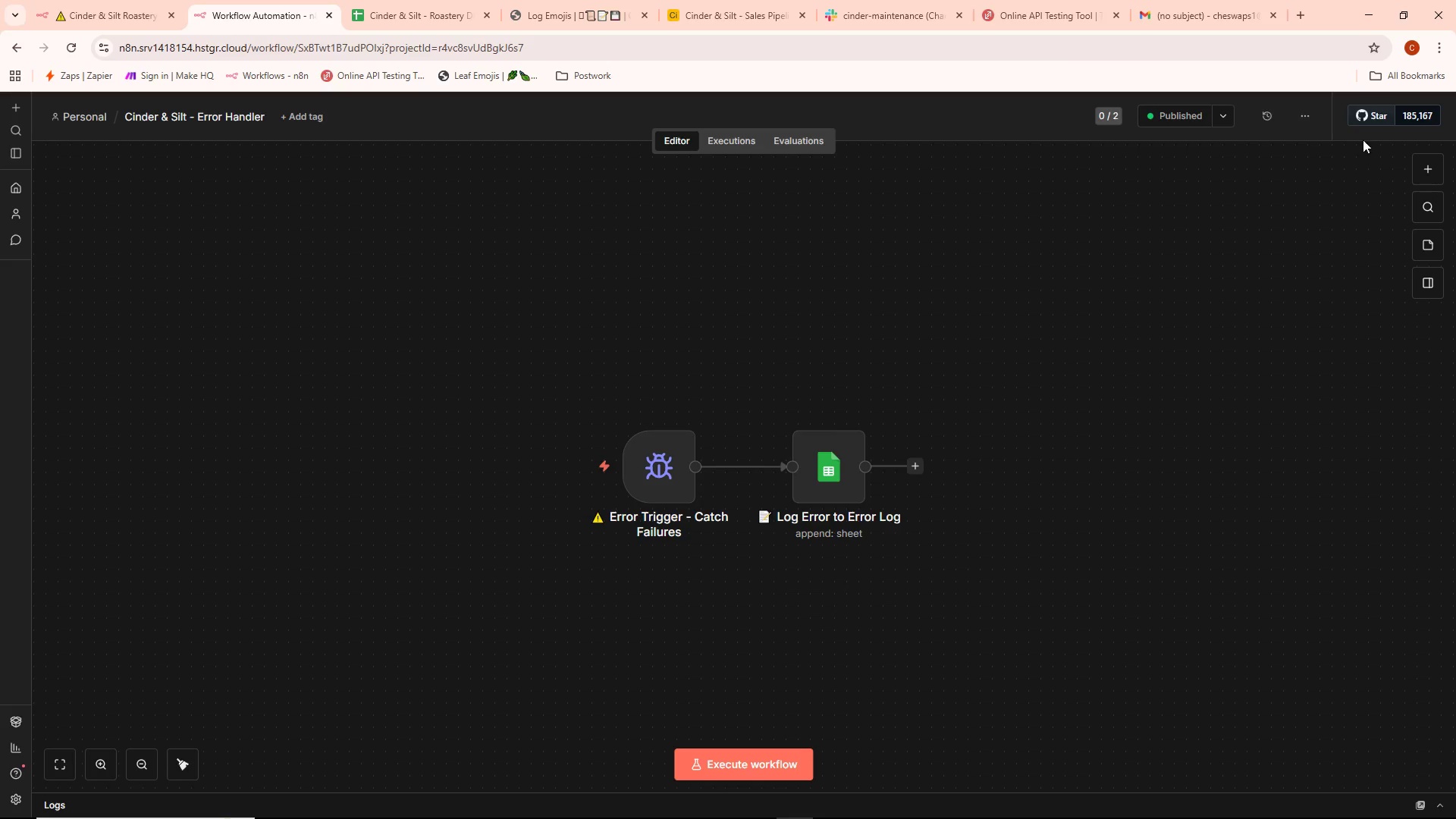 
left_click([1284, 108])
 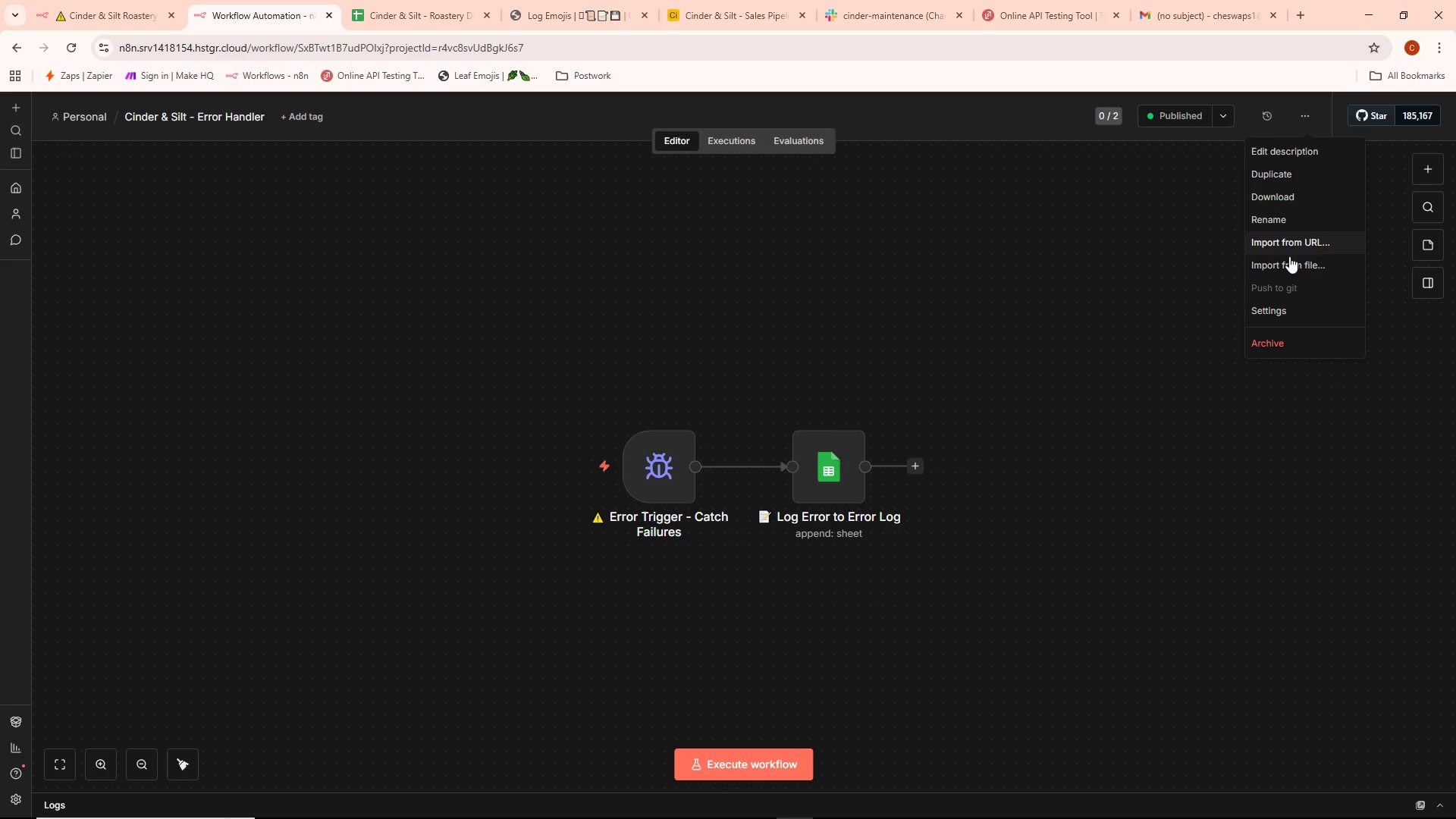 
left_click([1286, 306])
 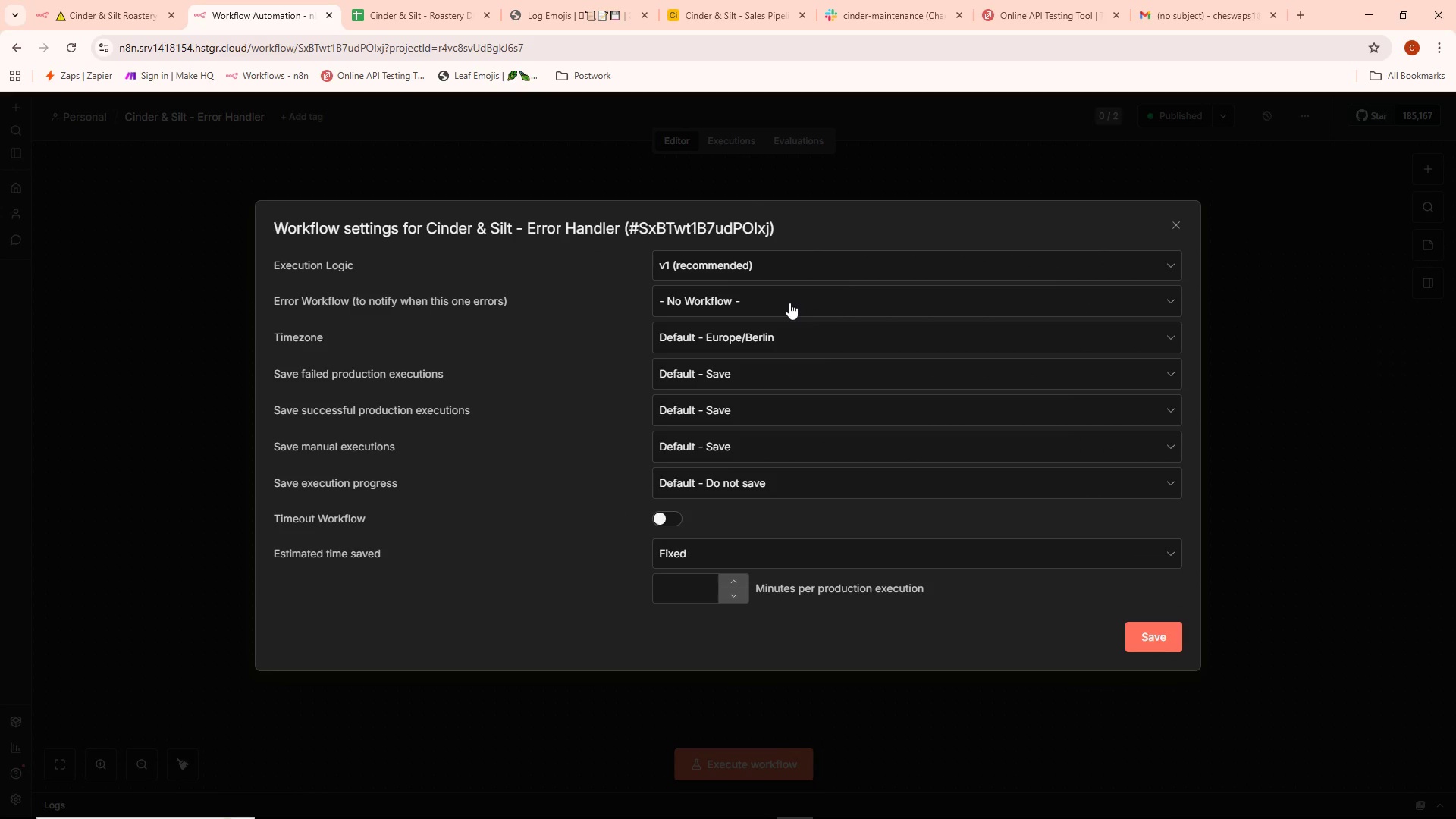 
wait(7.38)
 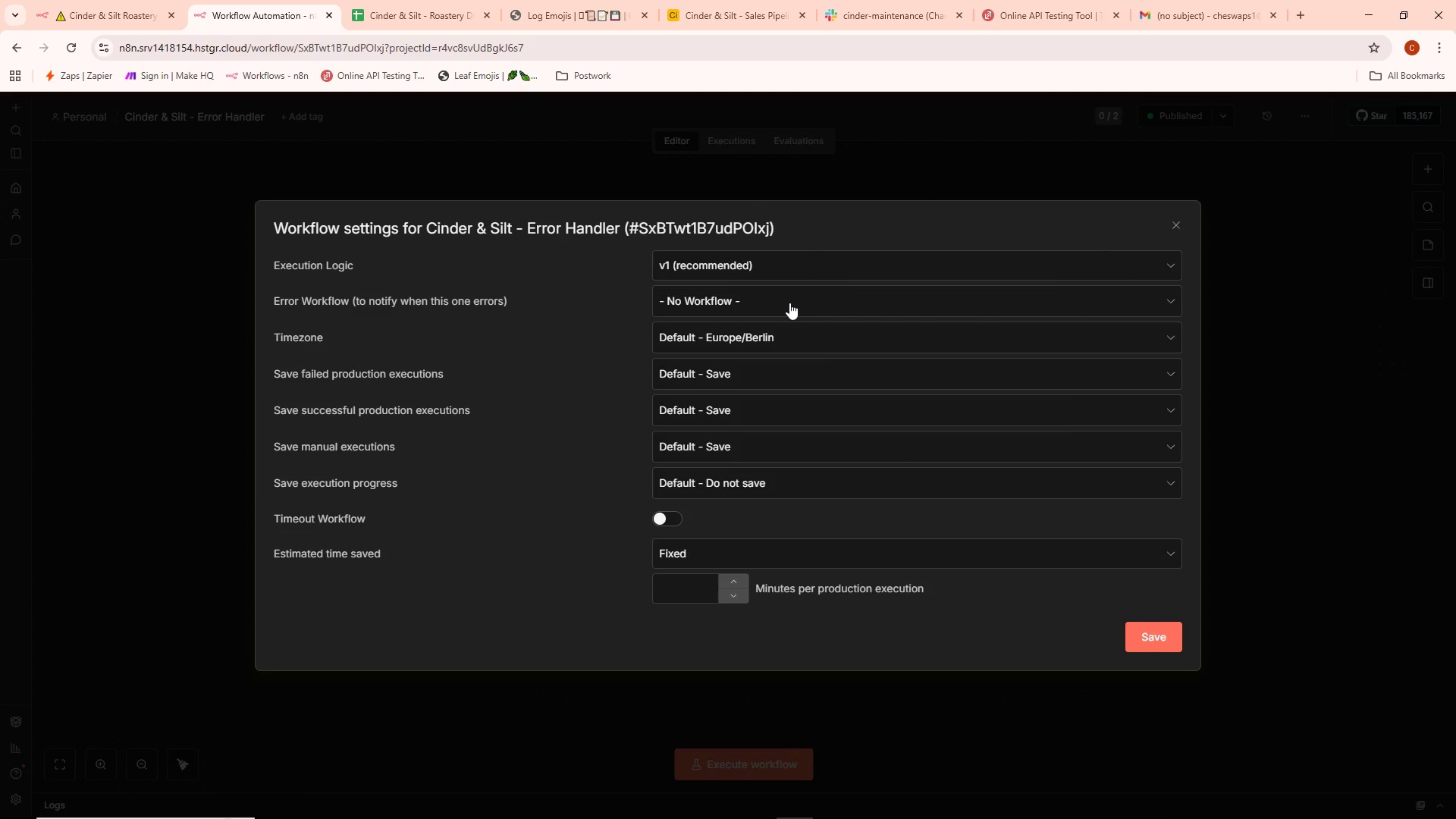 
left_click([789, 303])
 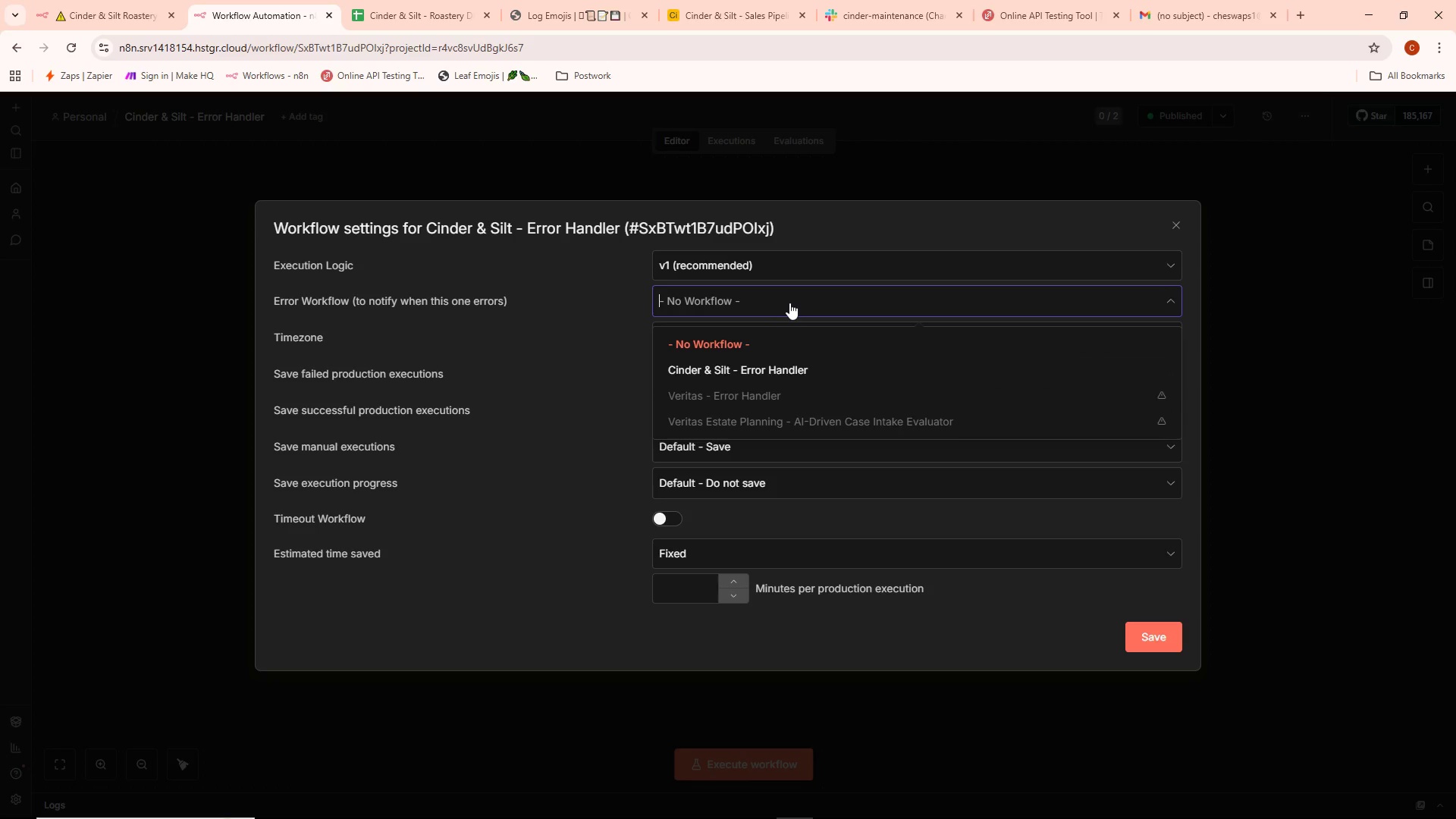 
left_click([858, 162])
 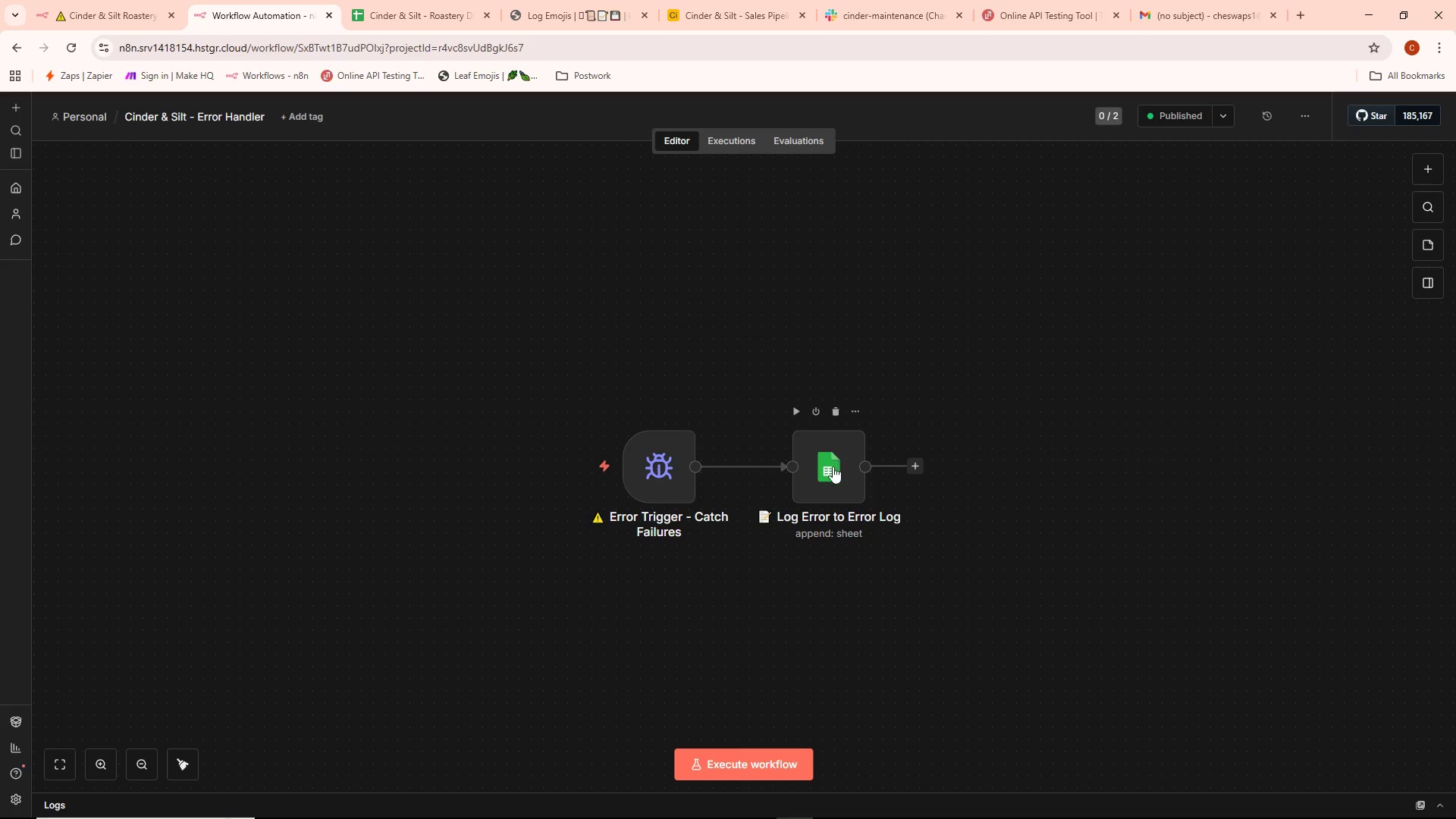 
double_click([833, 469])
 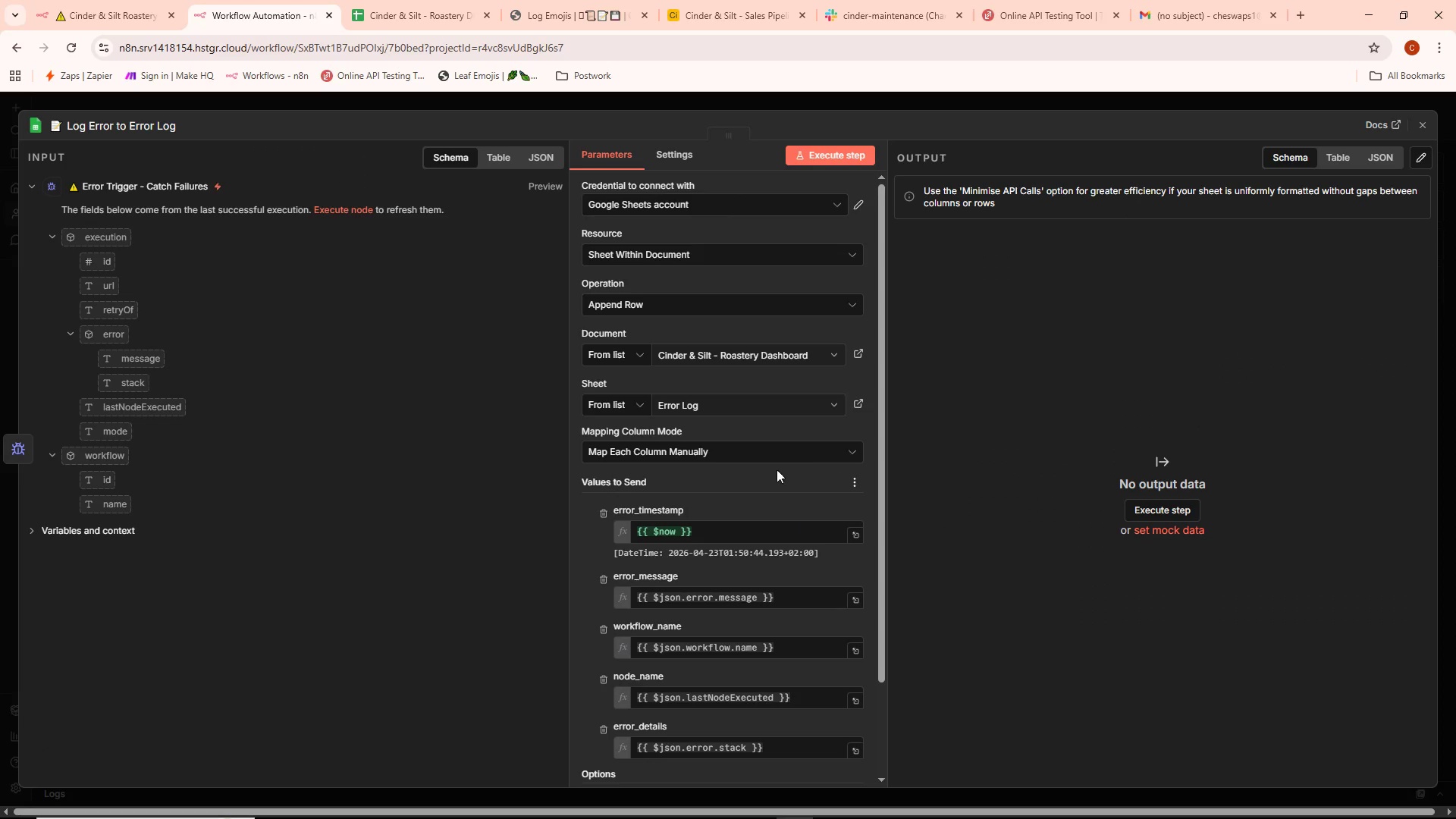 
scroll: coordinate [748, 476], scroll_direction: down, amount: 5.0
 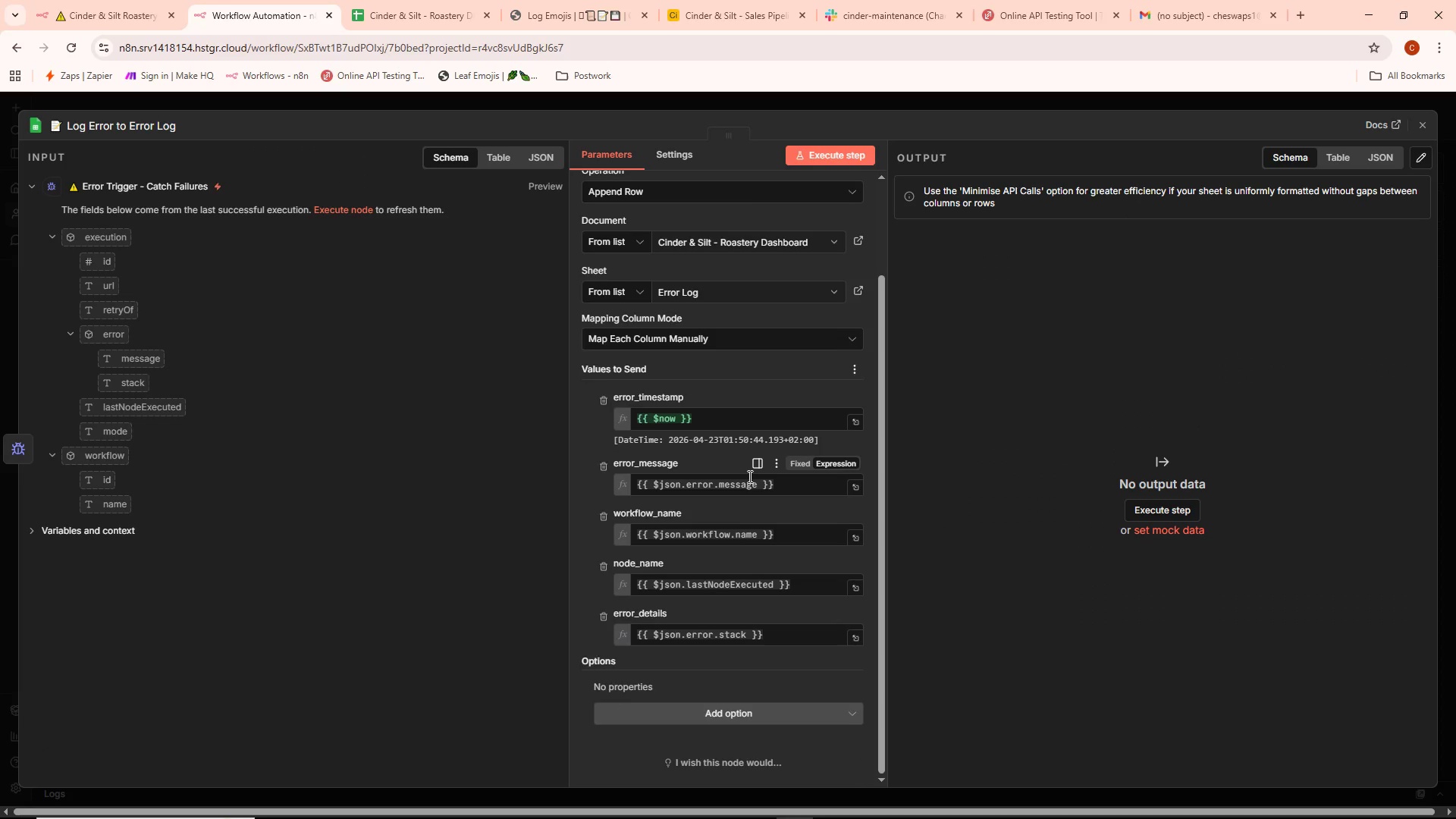 
scroll: coordinate [748, 476], scroll_direction: up, amount: 4.0
 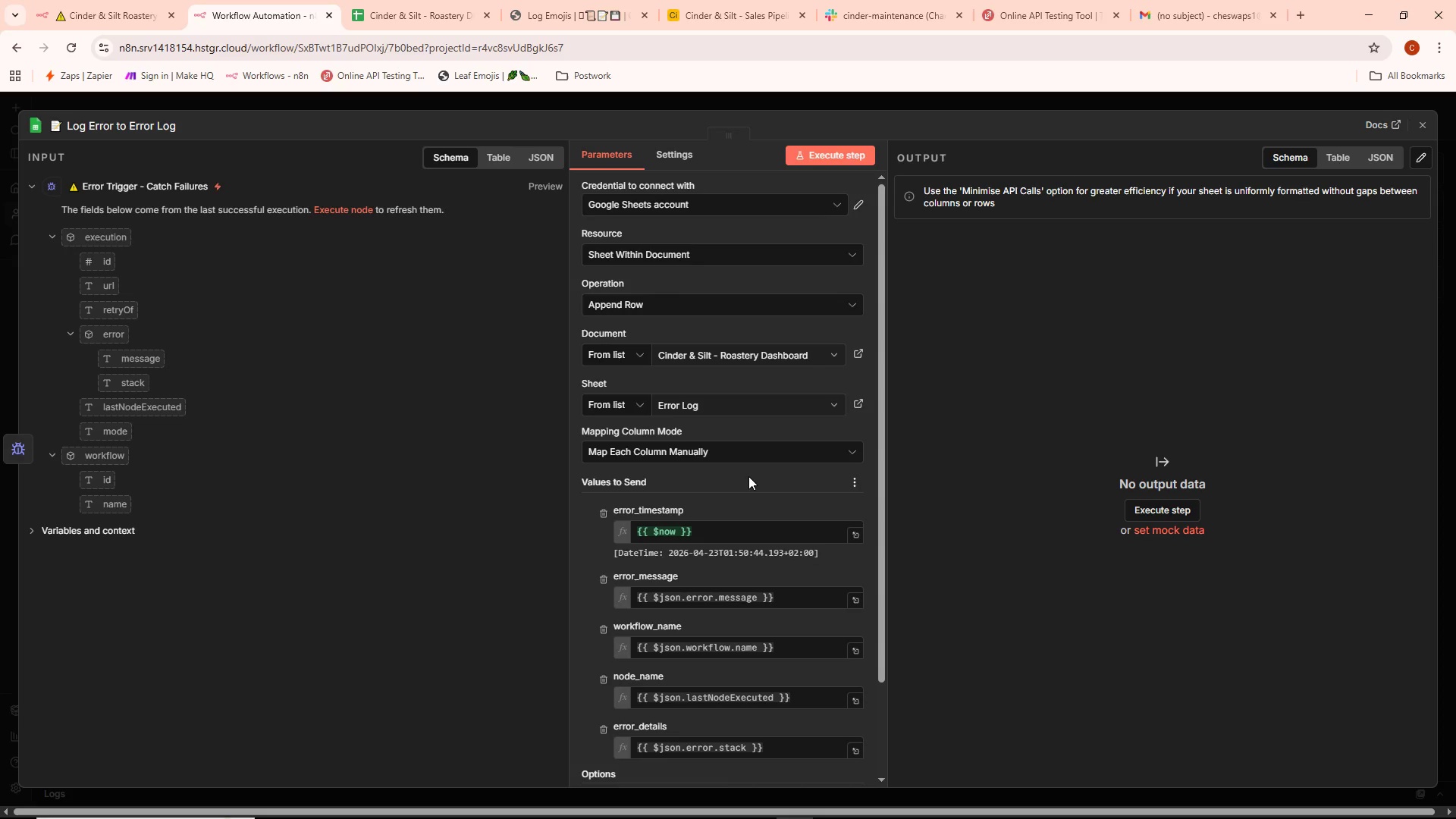 
scroll: coordinate [748, 476], scroll_direction: down, amount: 3.0
 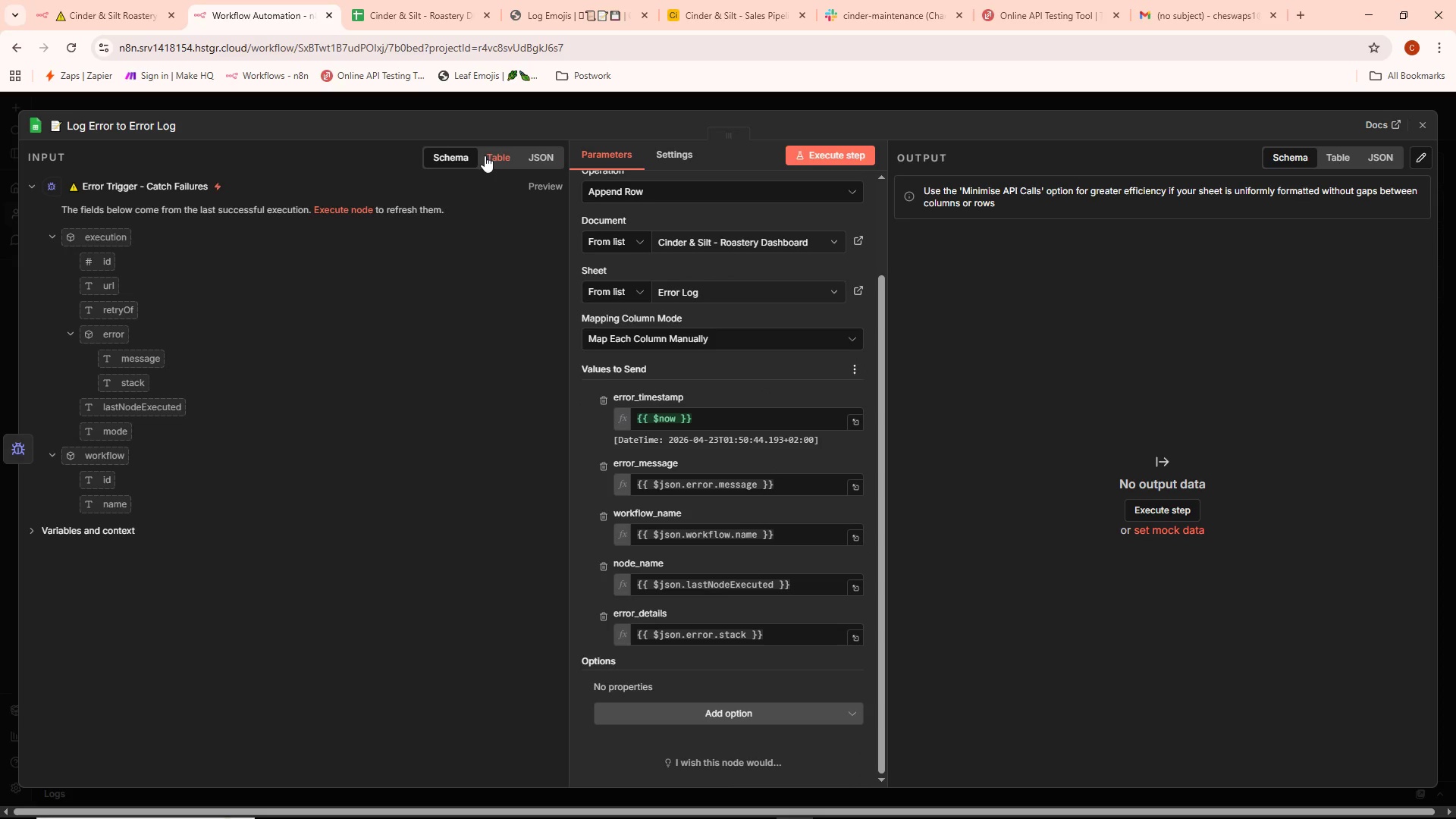 
wait(6.36)
 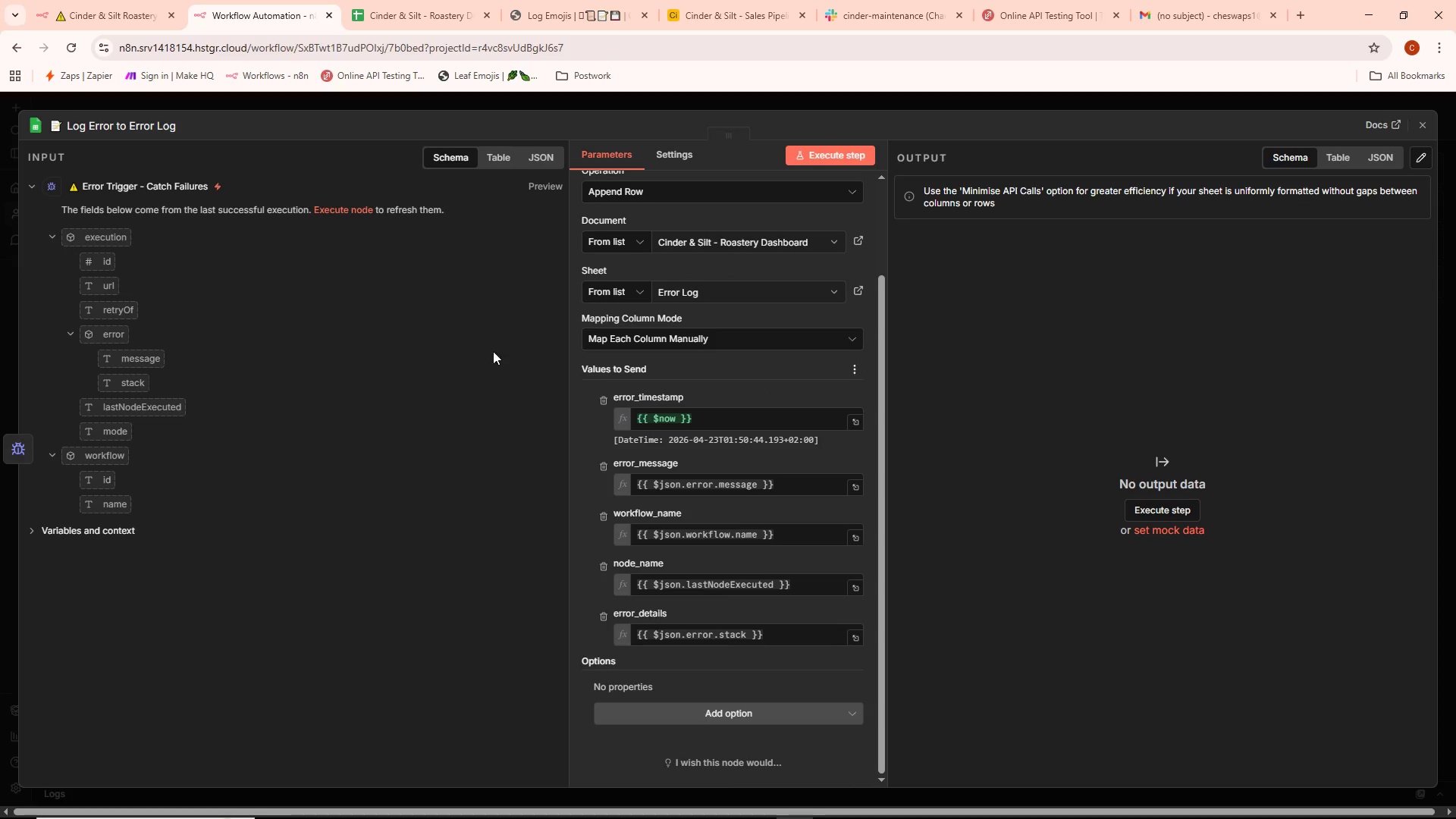 
left_click([469, 155])
 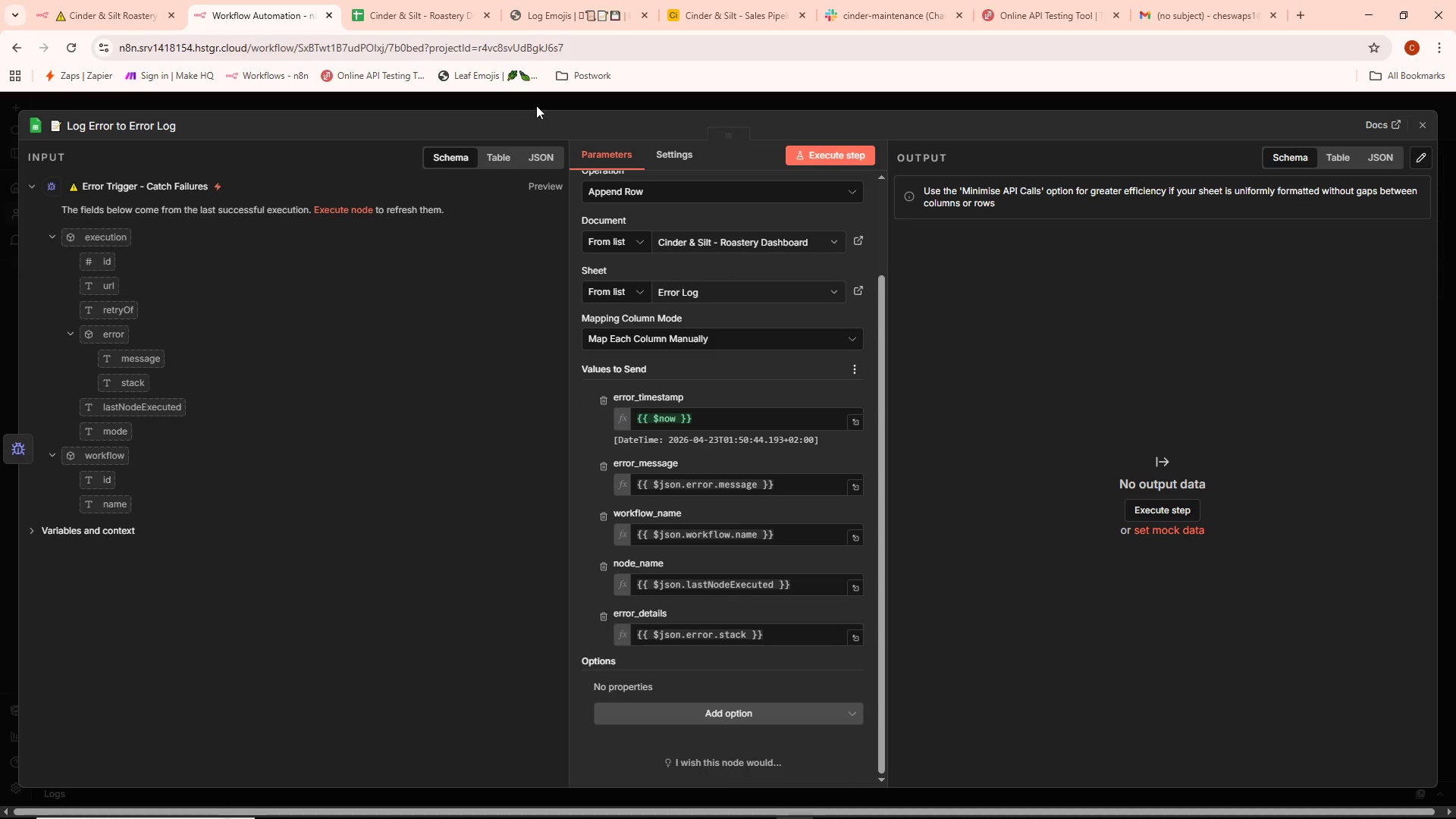 
left_click([536, 105])
 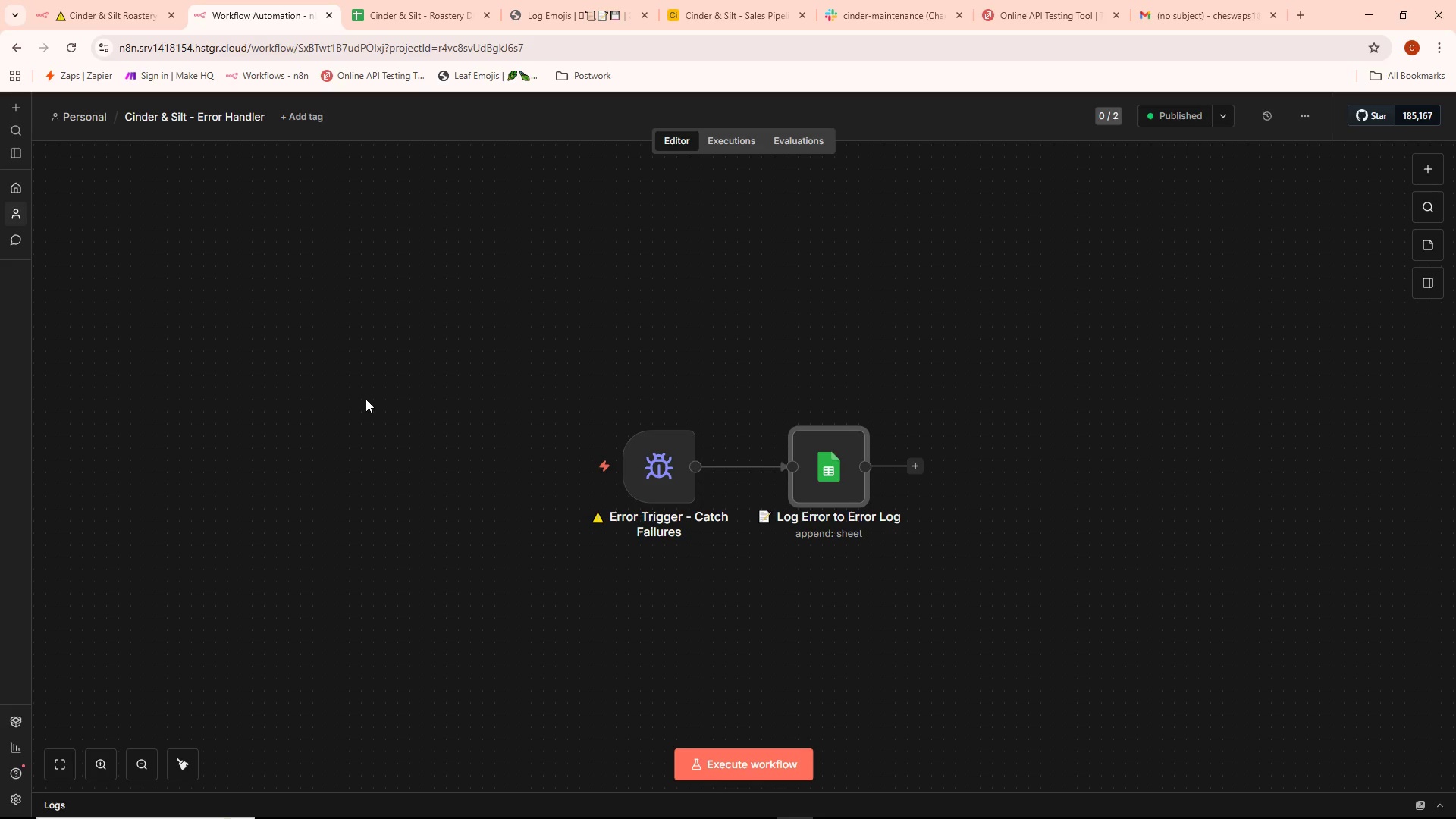 
key(Alt+AltLeft)
 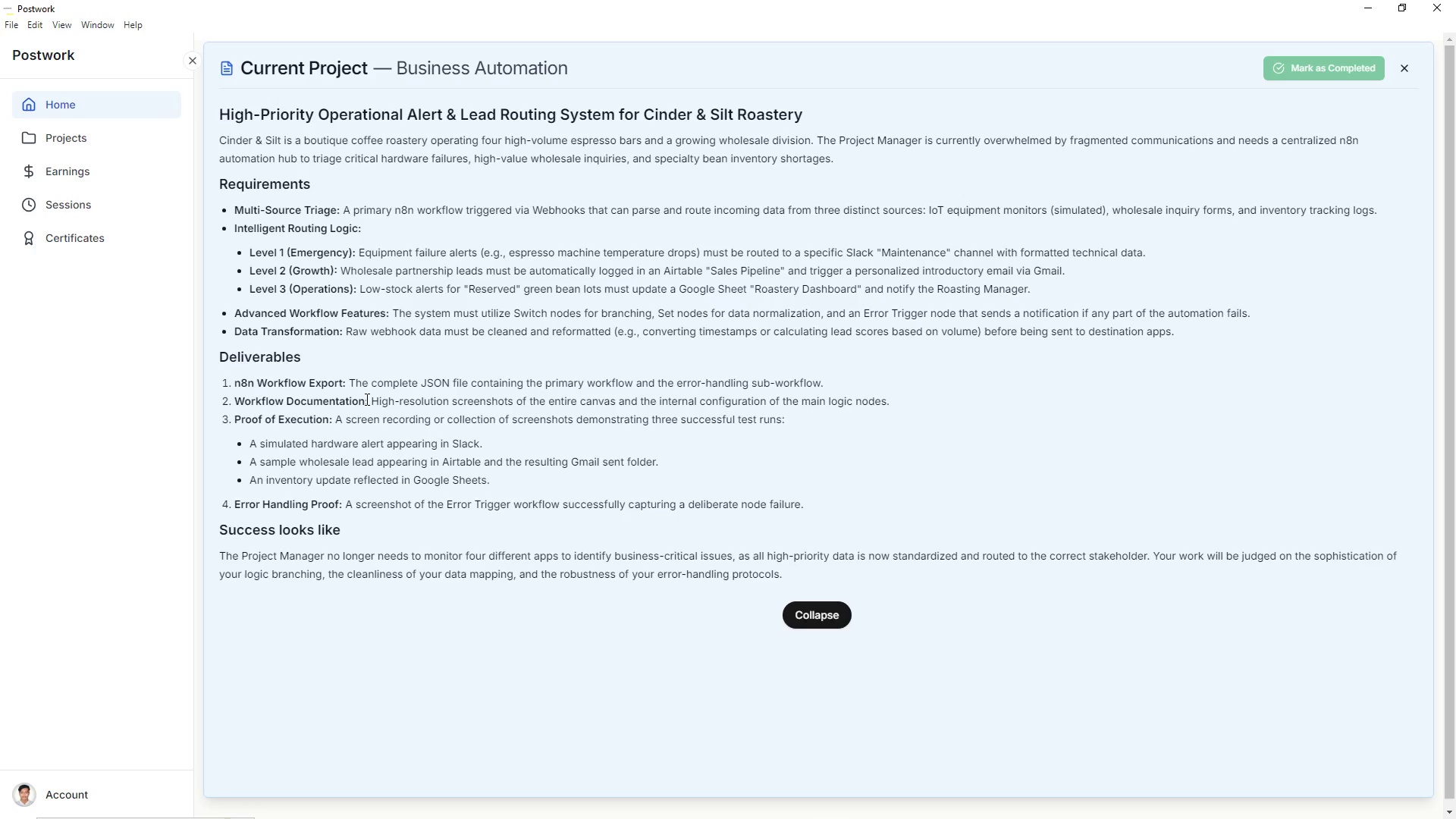 
key(Alt+Tab)